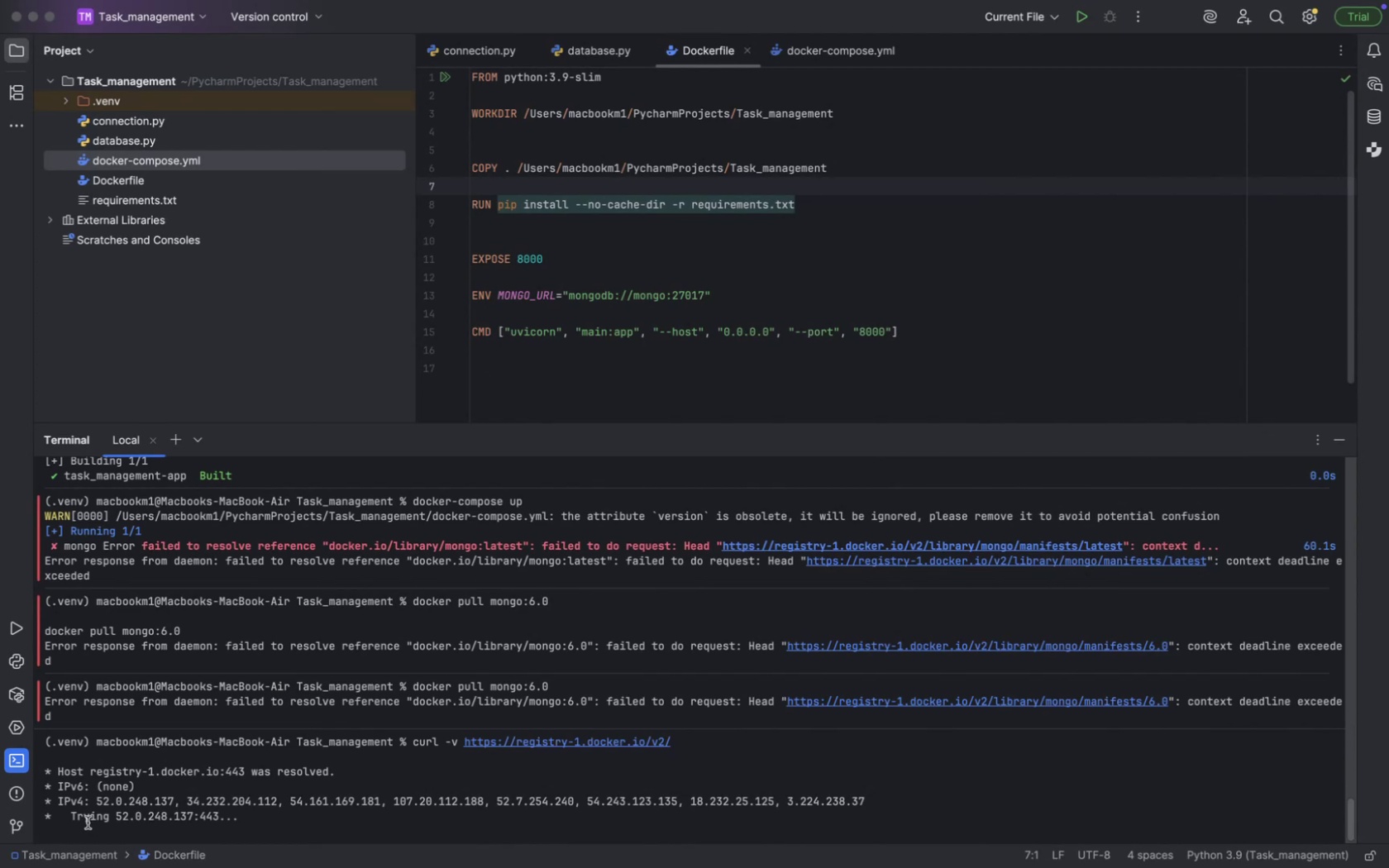 
key(Z)
 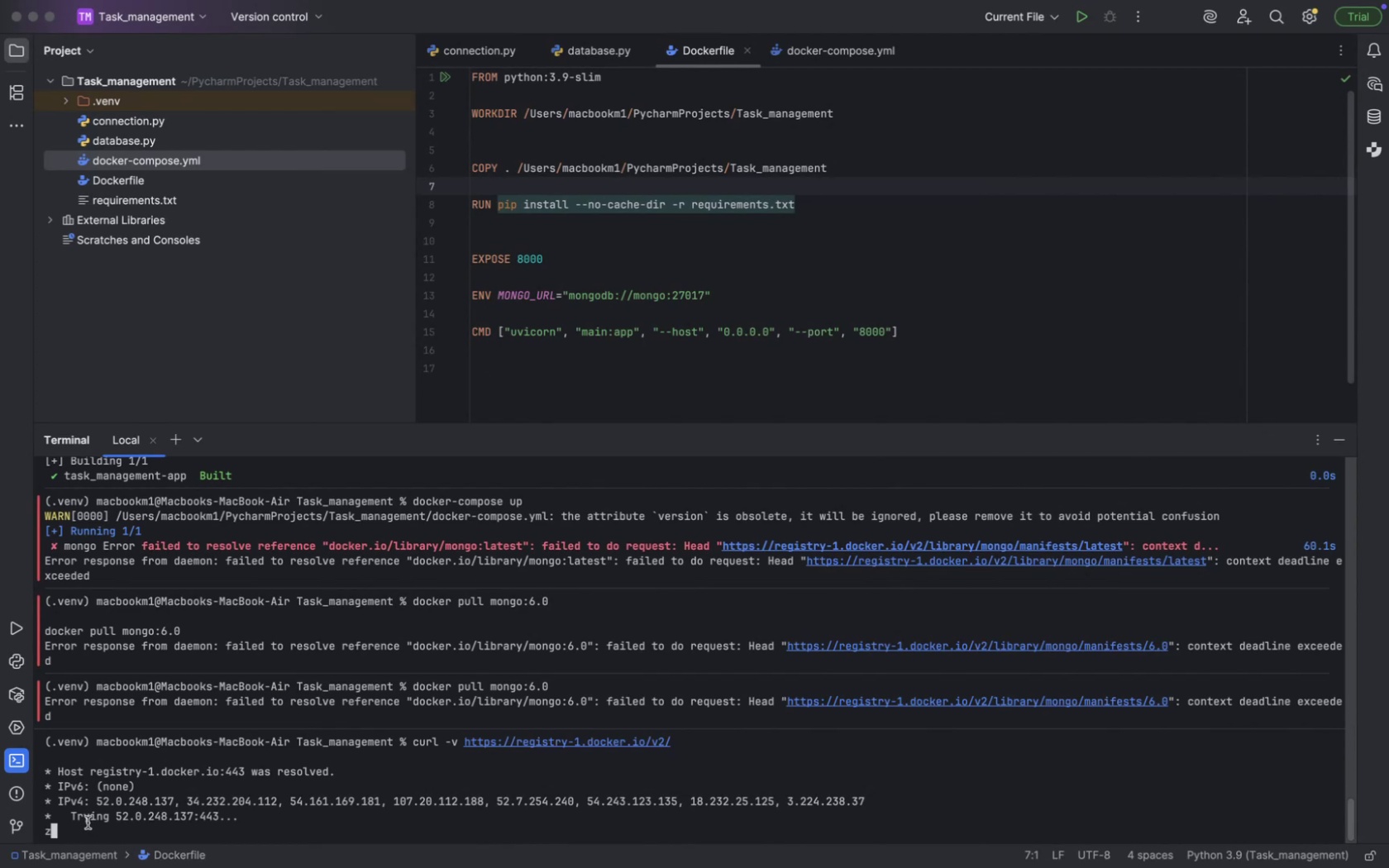 
key(Backspace)
 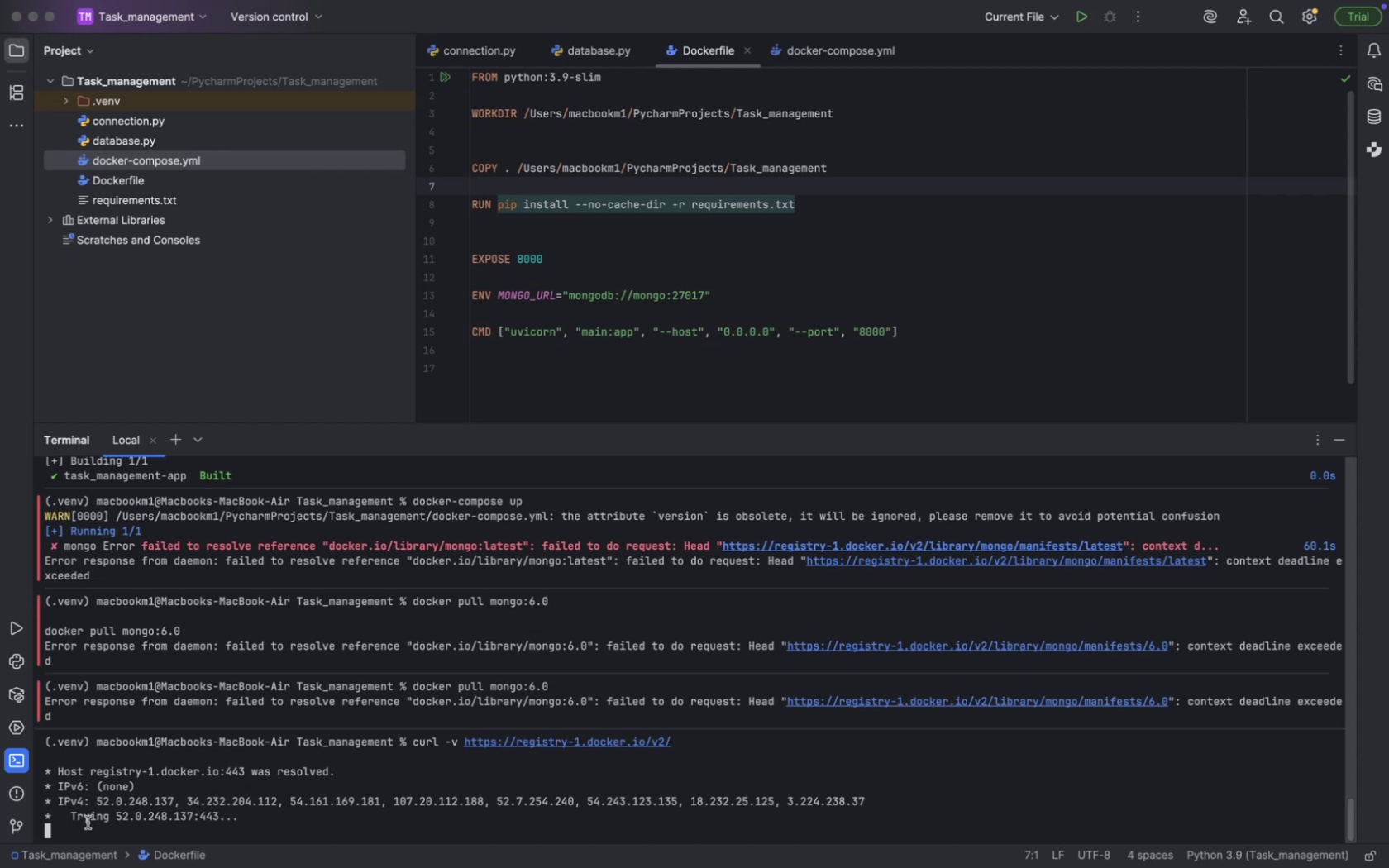 
key(W)
 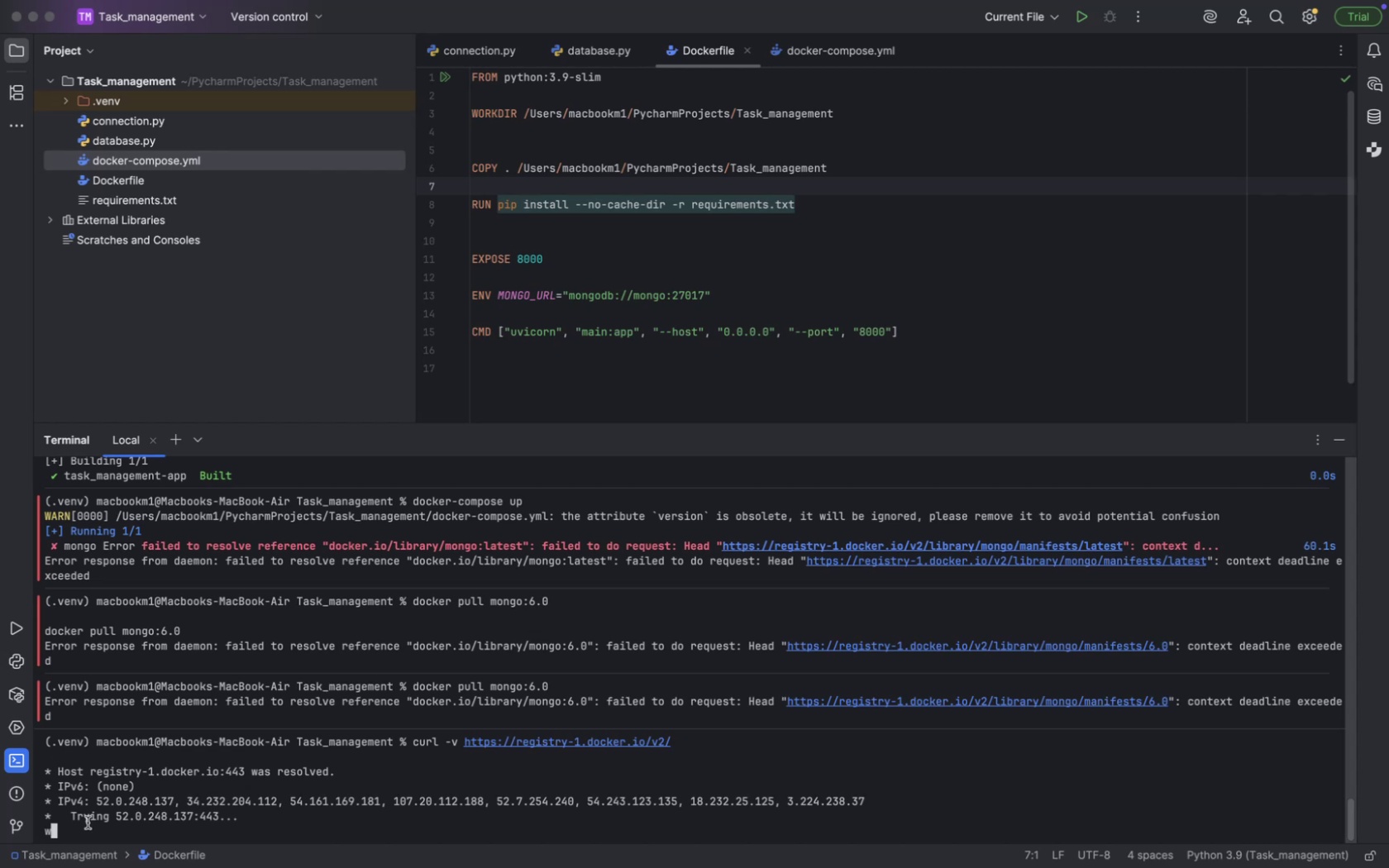 
key(Backspace)
 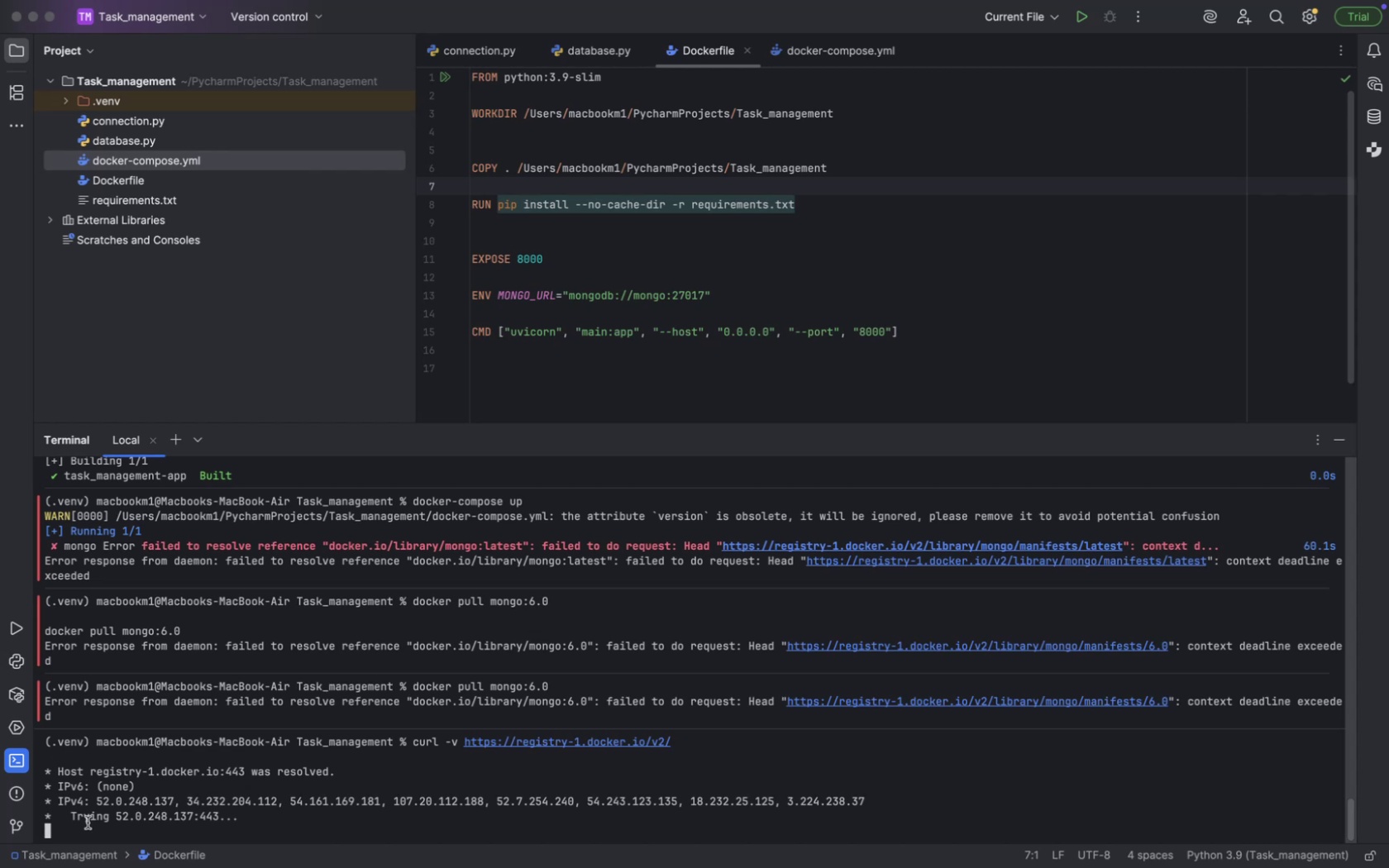 
key(Meta+Q)
 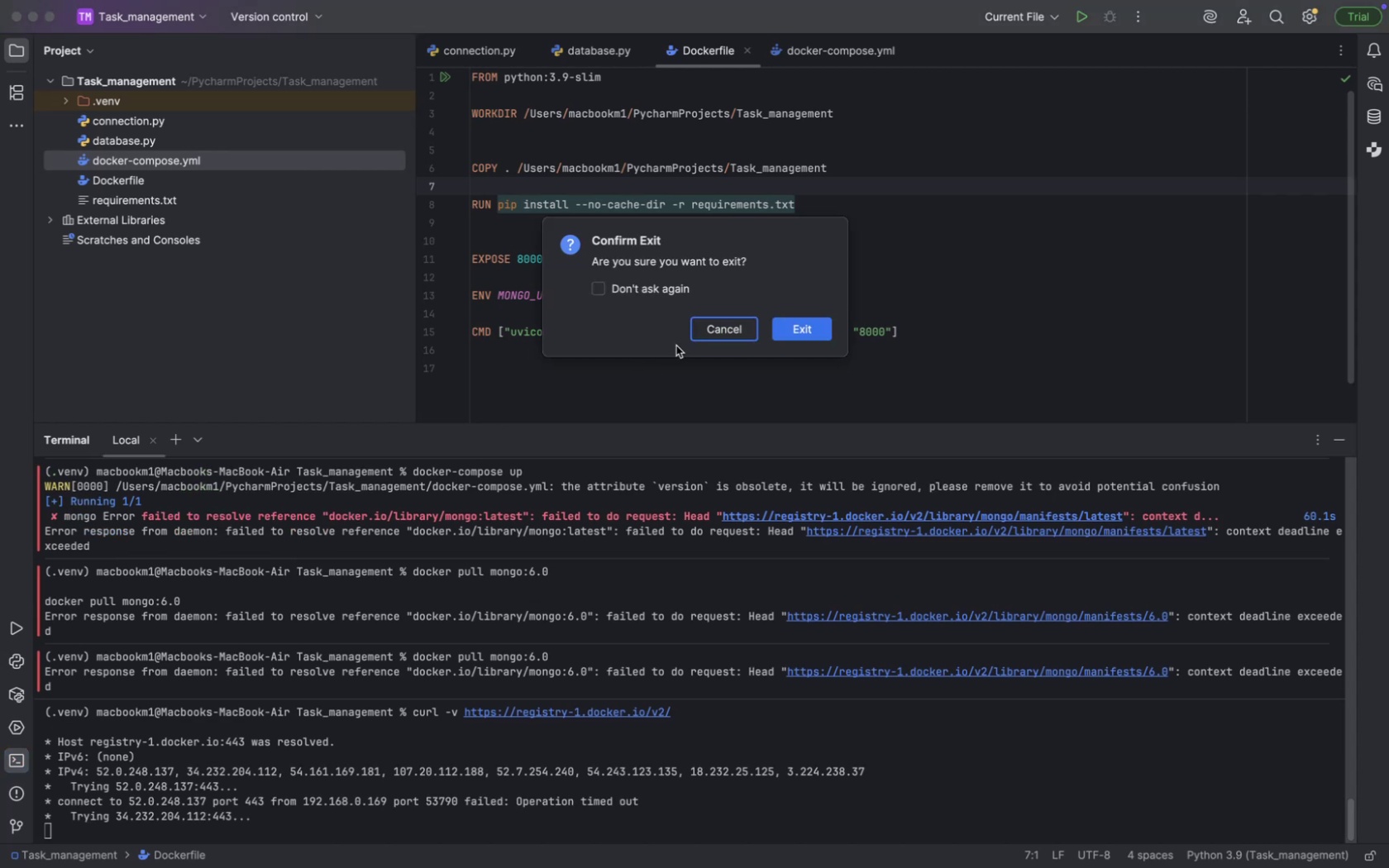 
left_click([706, 332])
 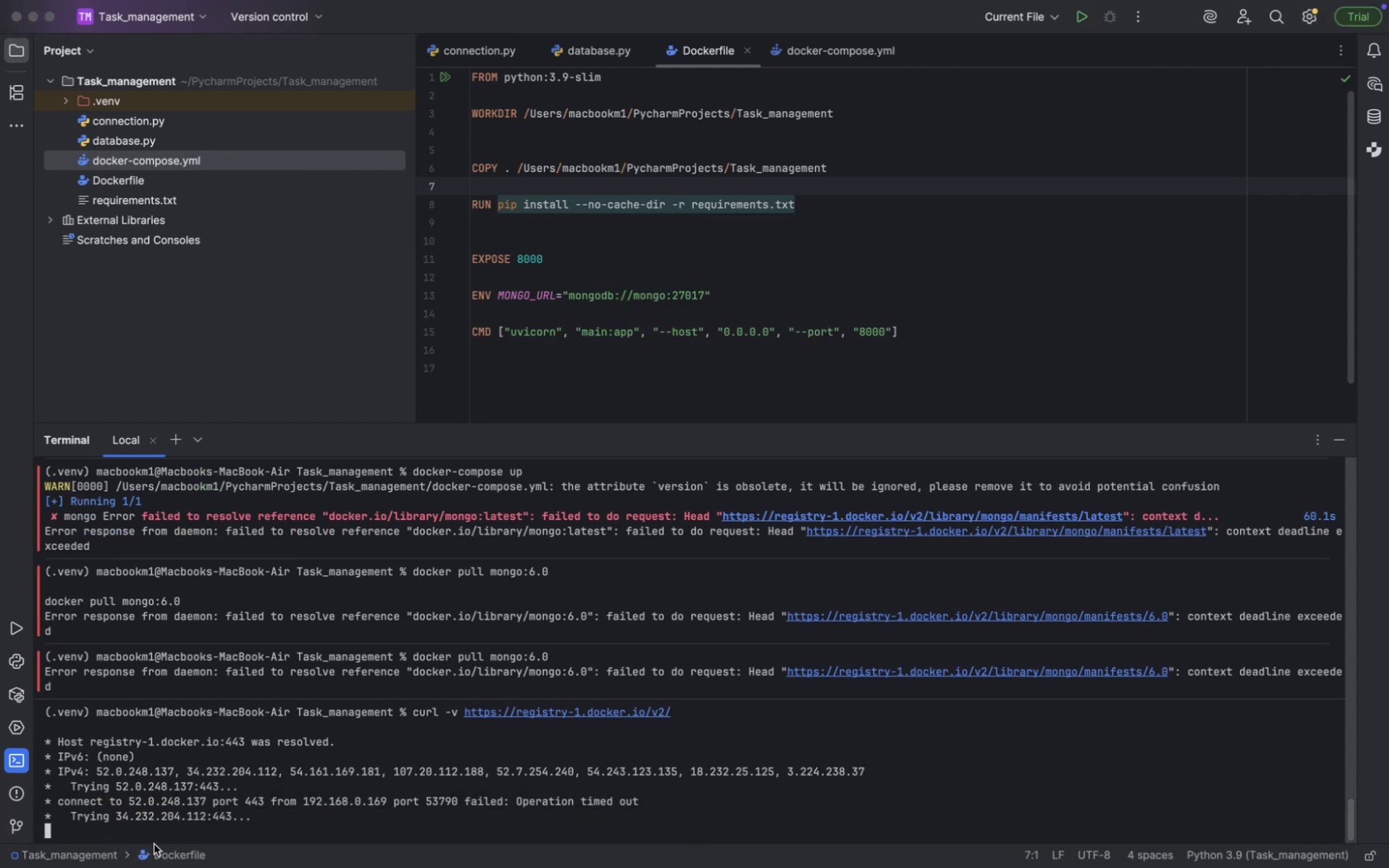 
key(Meta+R)
 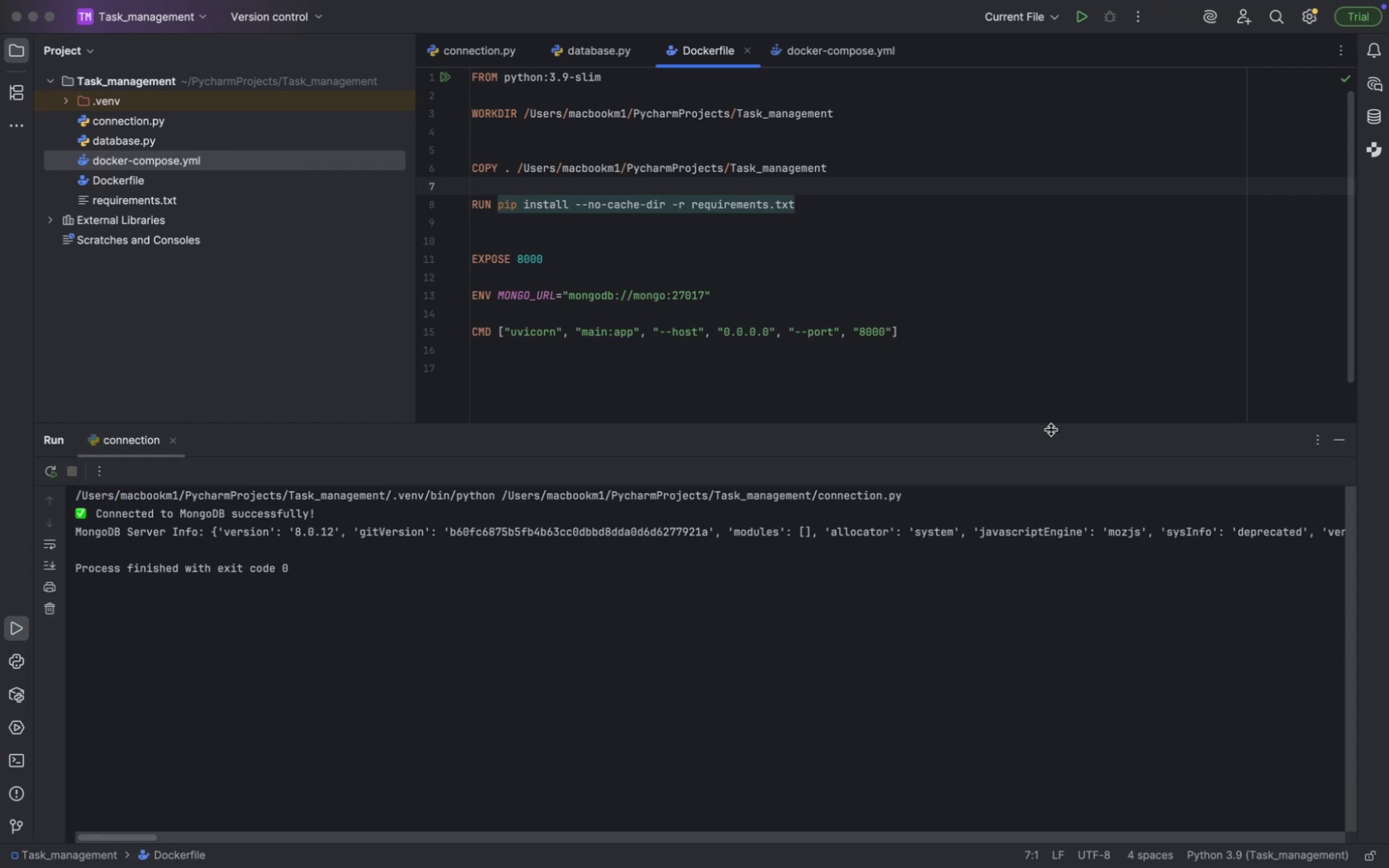 
wait(5.53)
 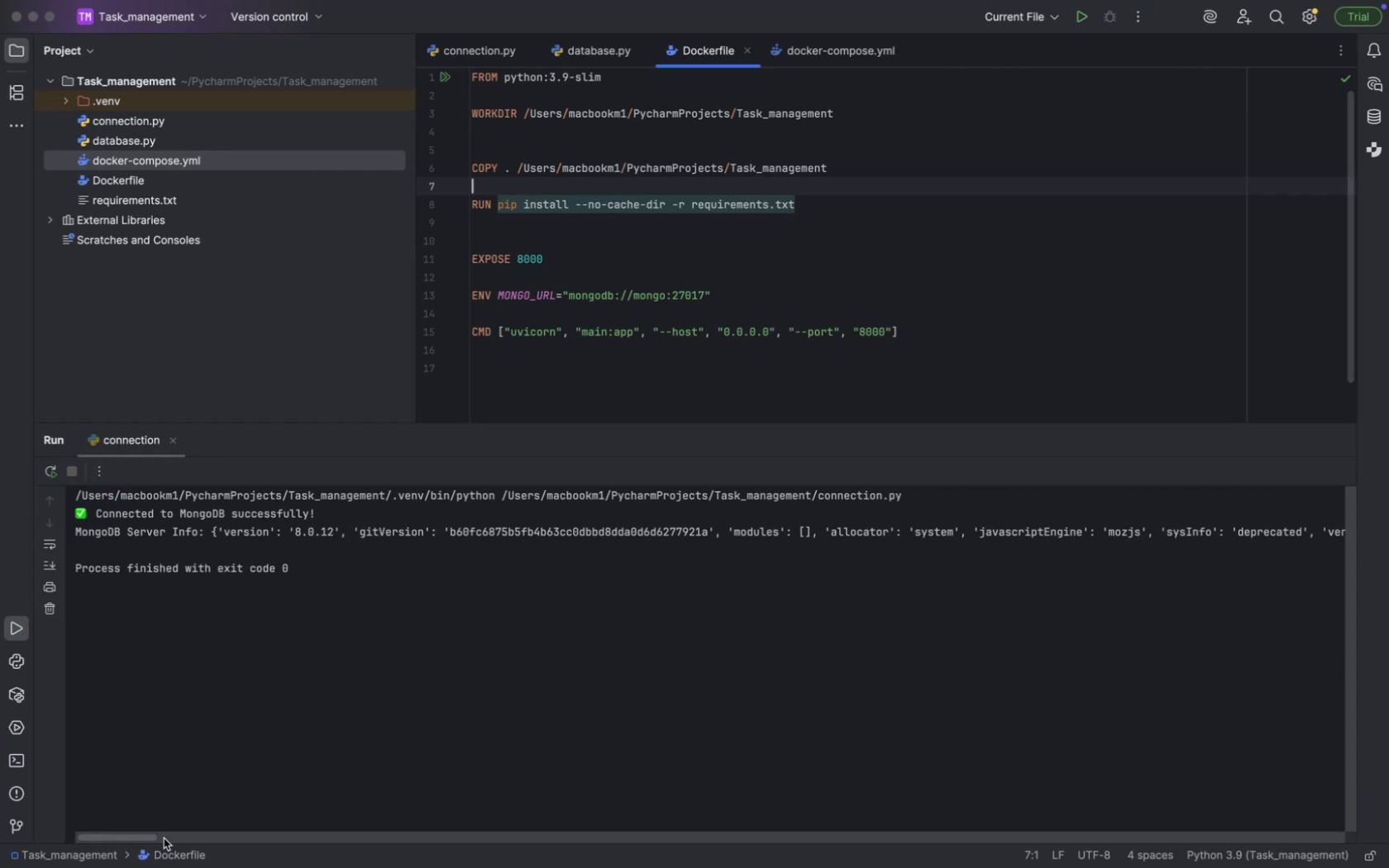 
left_click([20, 765])
 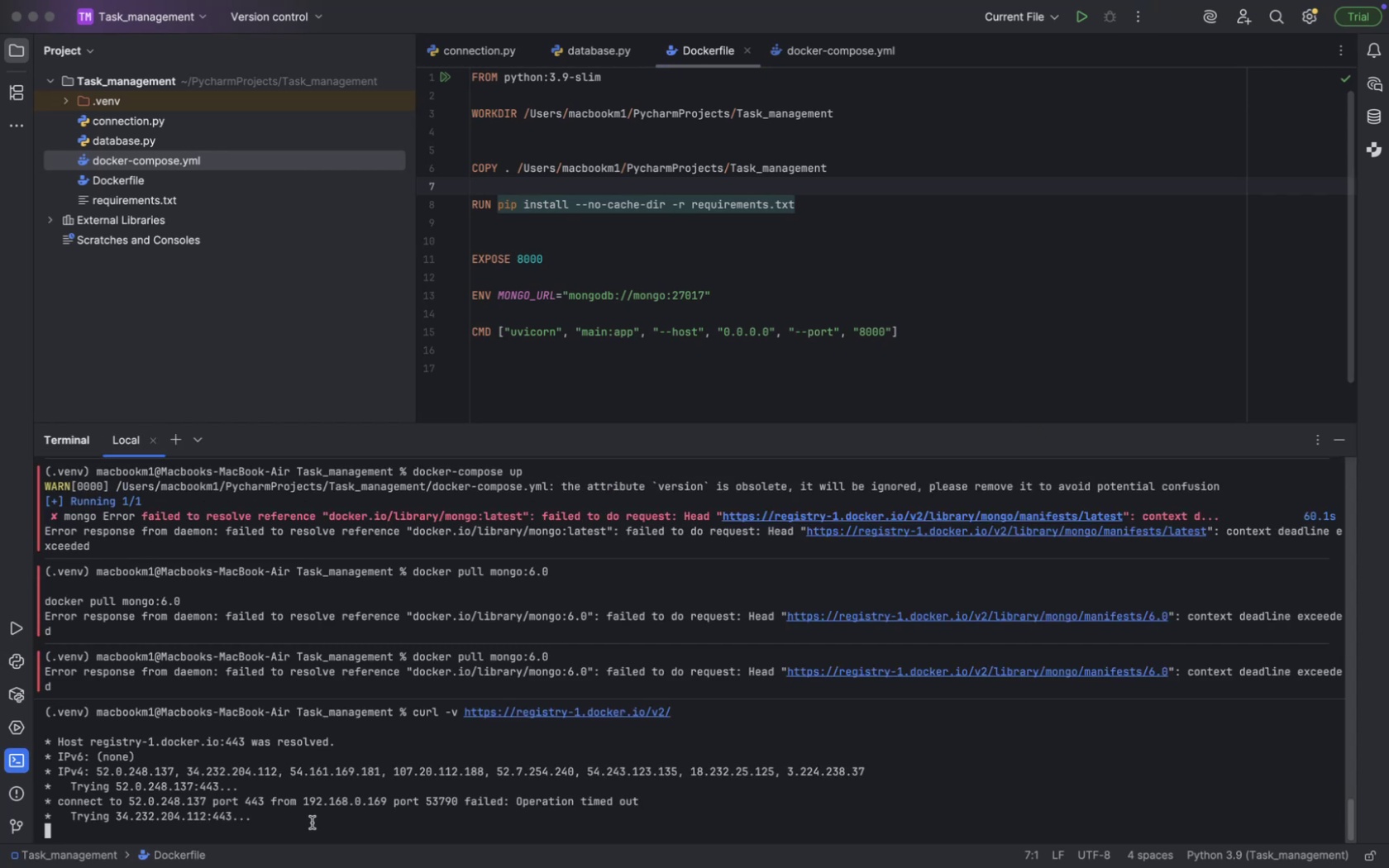 
left_click([312, 823])
 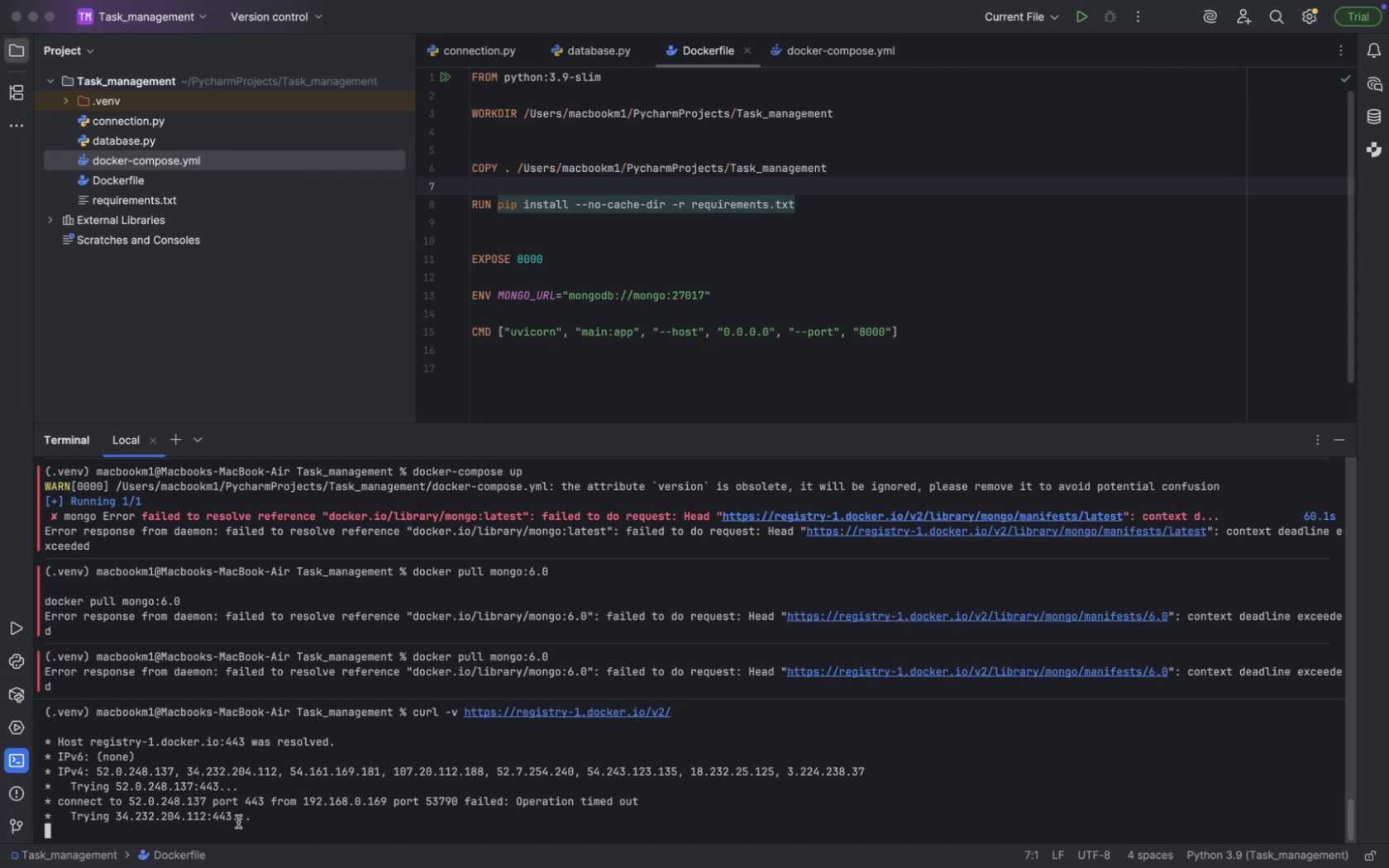 
wait(9.63)
 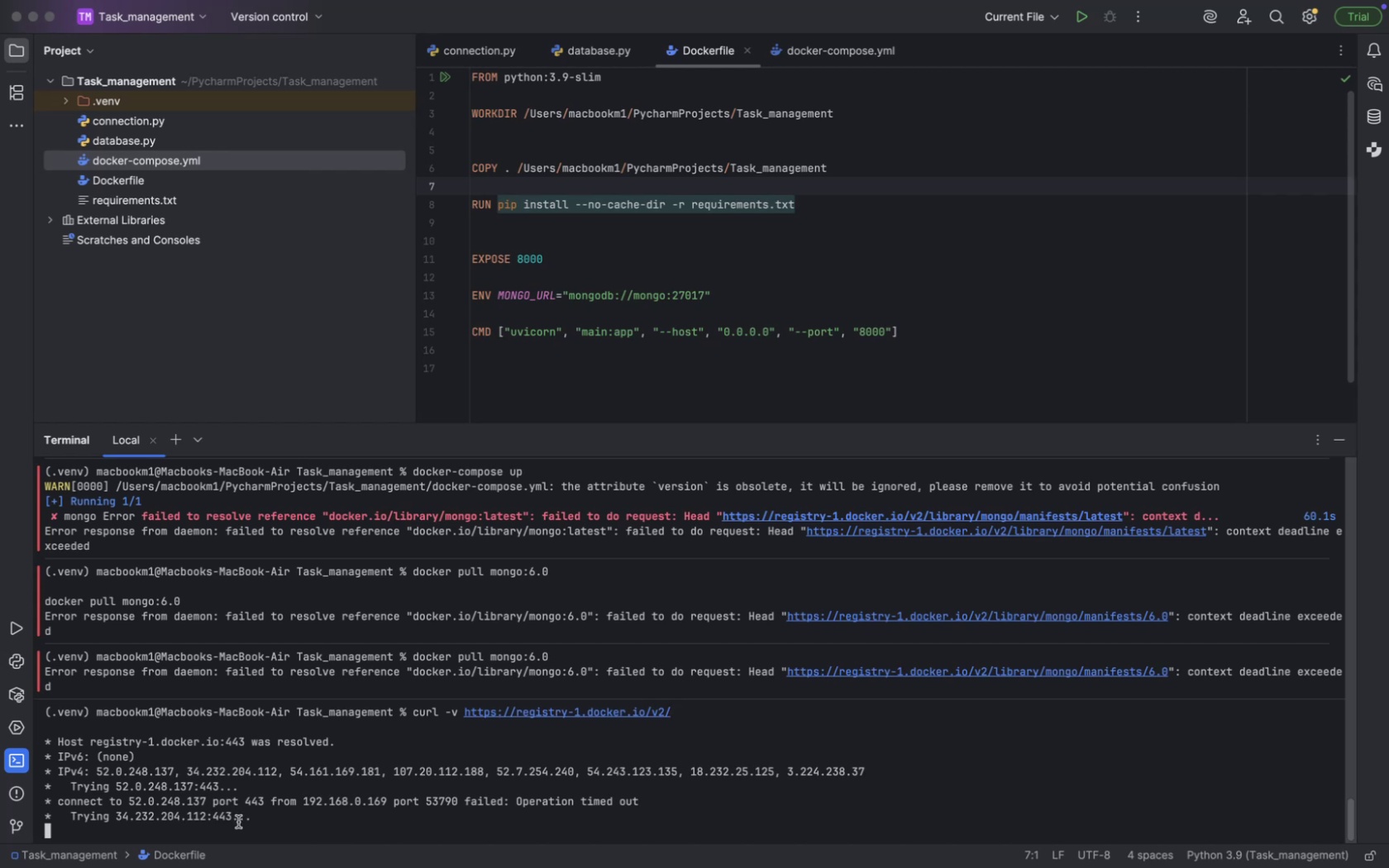 
scroll: coordinate [382, 668], scroll_direction: down, amount: 16.0
 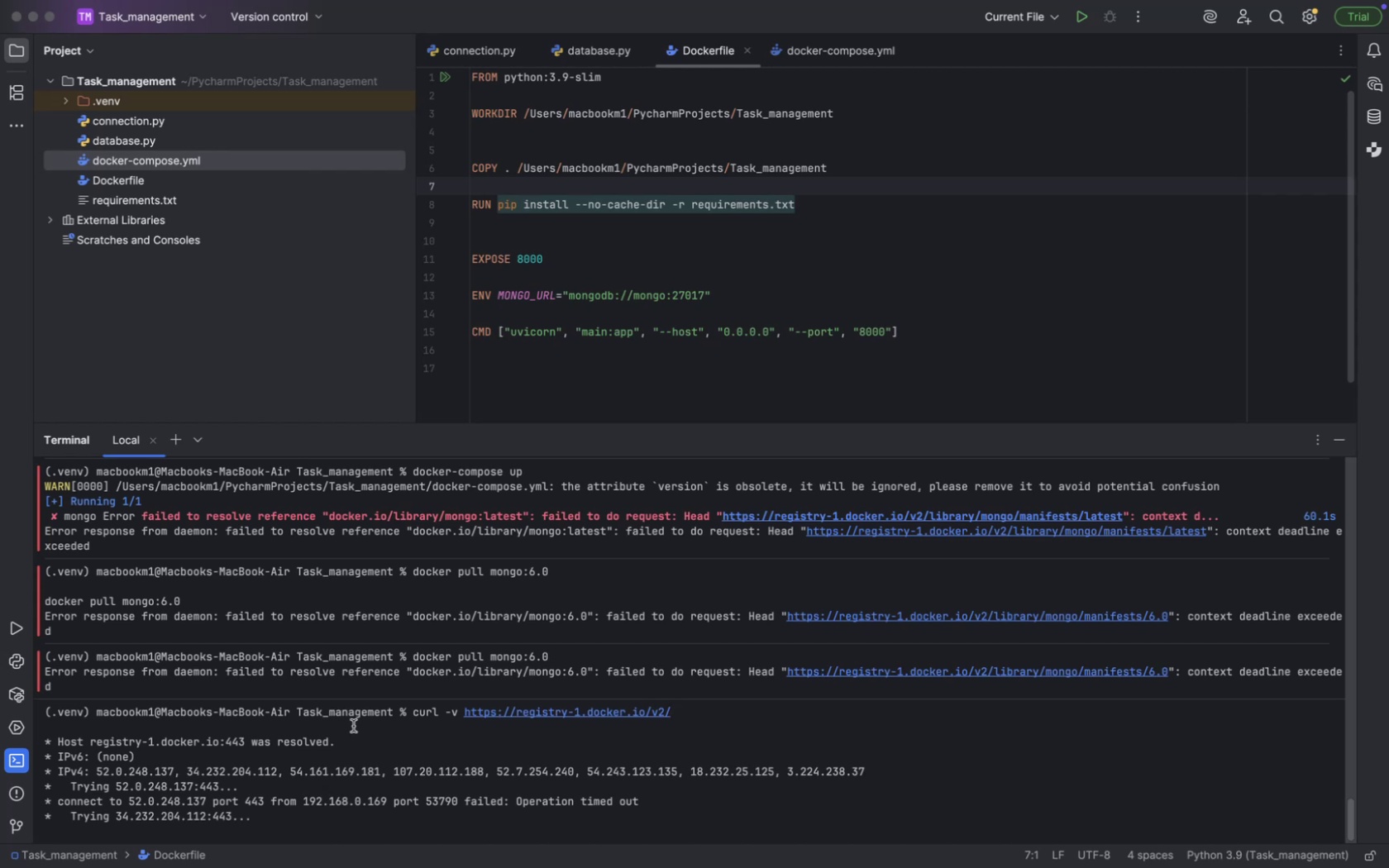 
wait(53.32)
 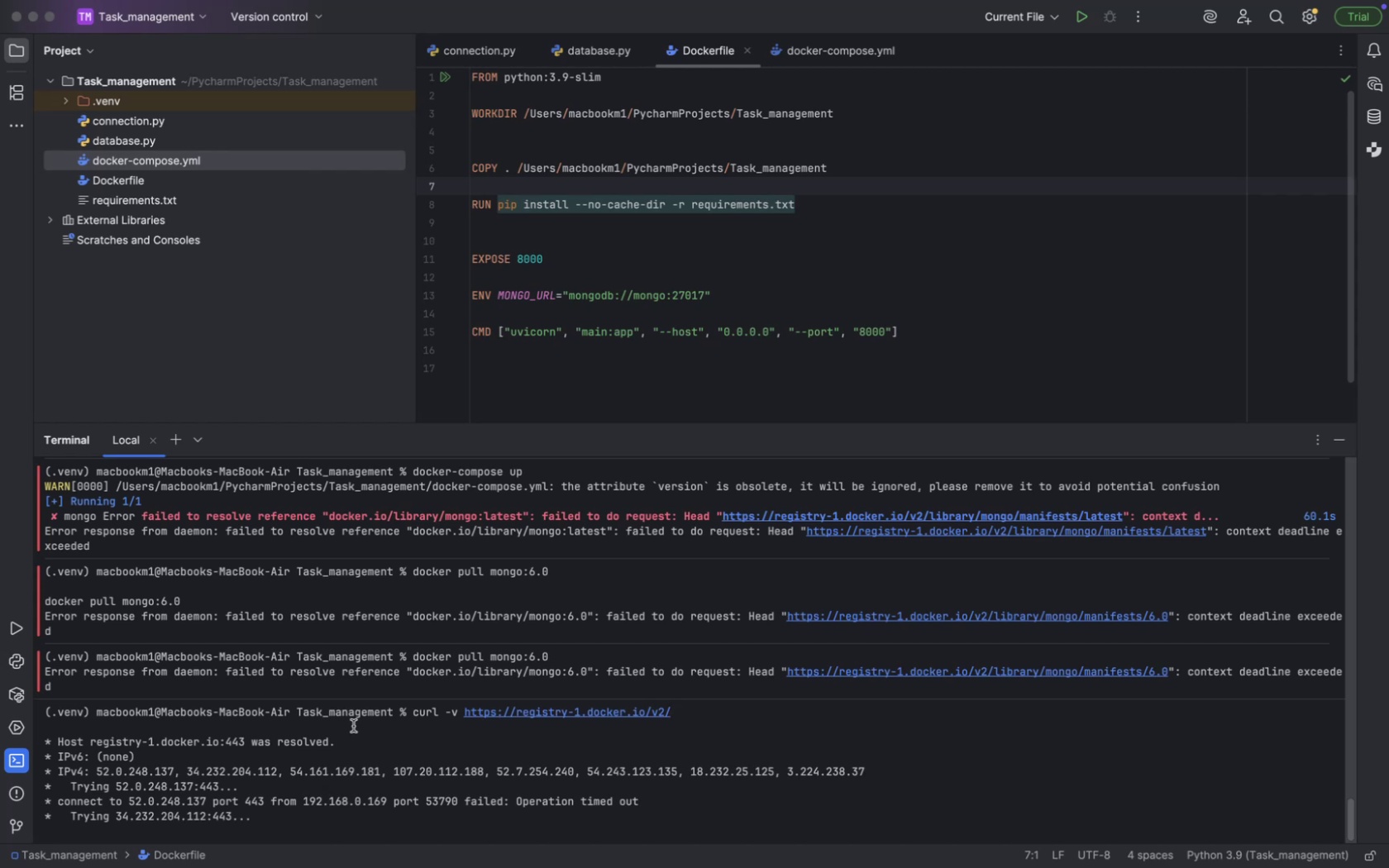 
scroll: coordinate [527, 798], scroll_direction: up, amount: 13.0
 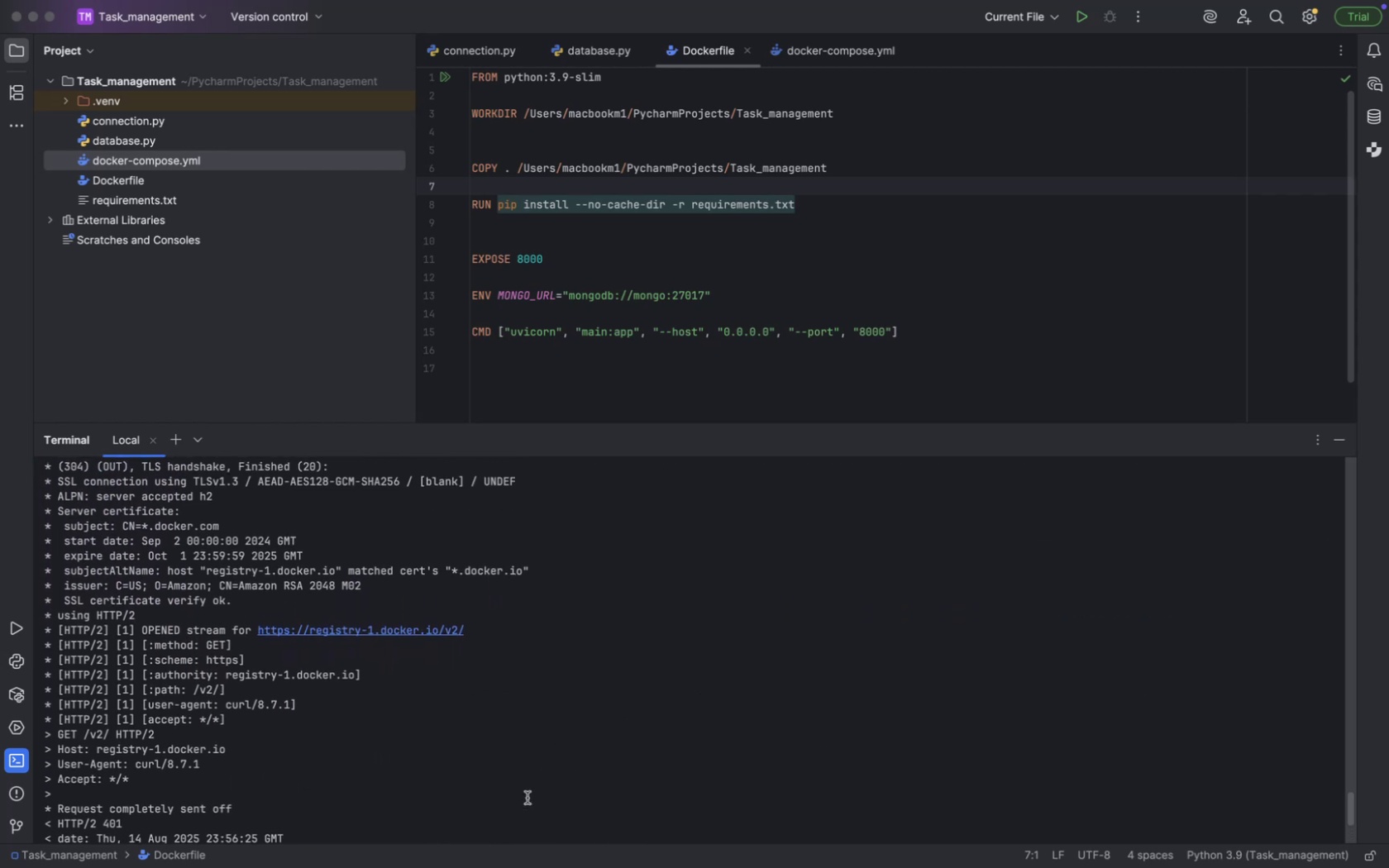 
scroll: coordinate [527, 798], scroll_direction: down, amount: 33.0
 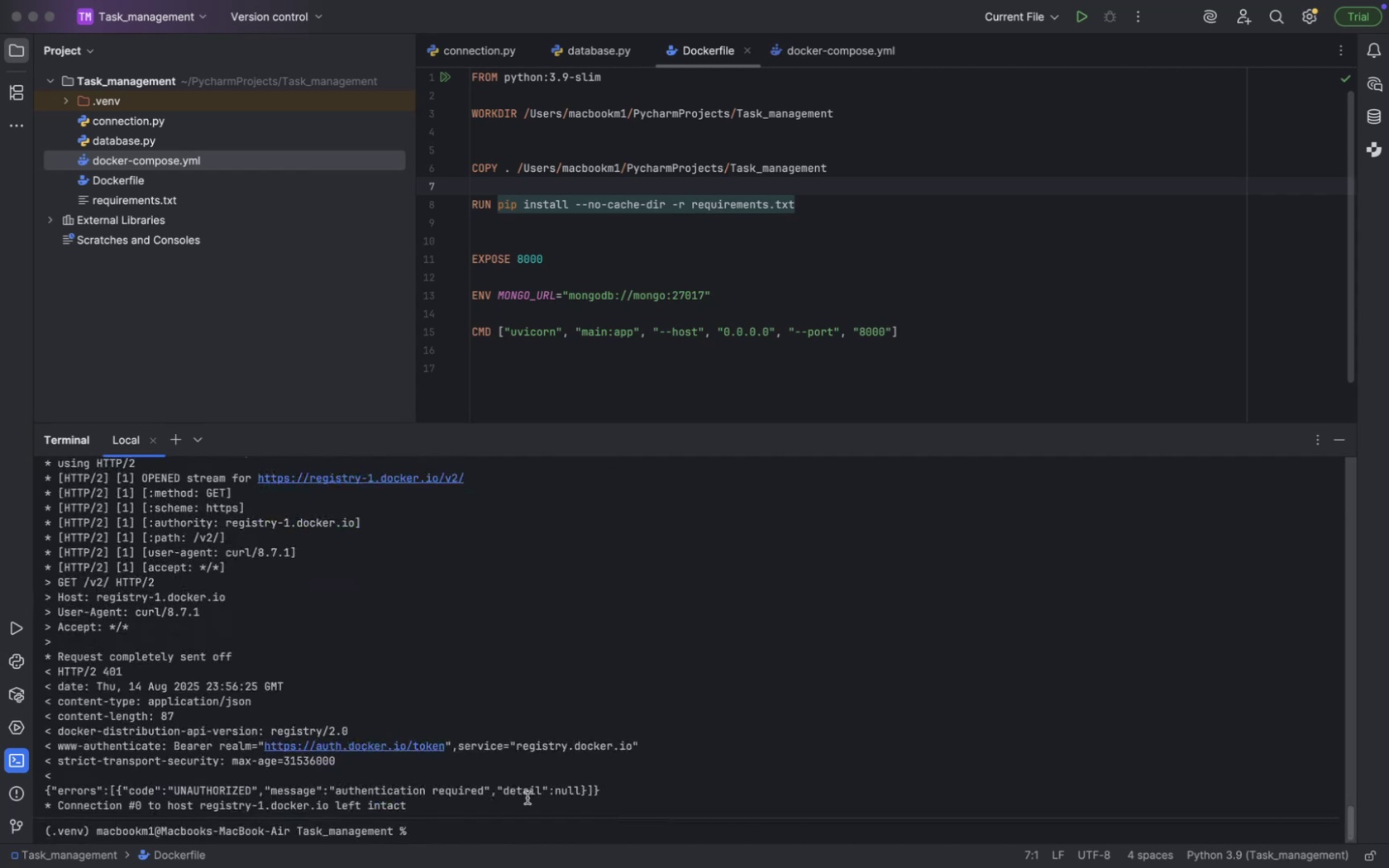 
scroll: coordinate [527, 798], scroll_direction: up, amount: 6.0
 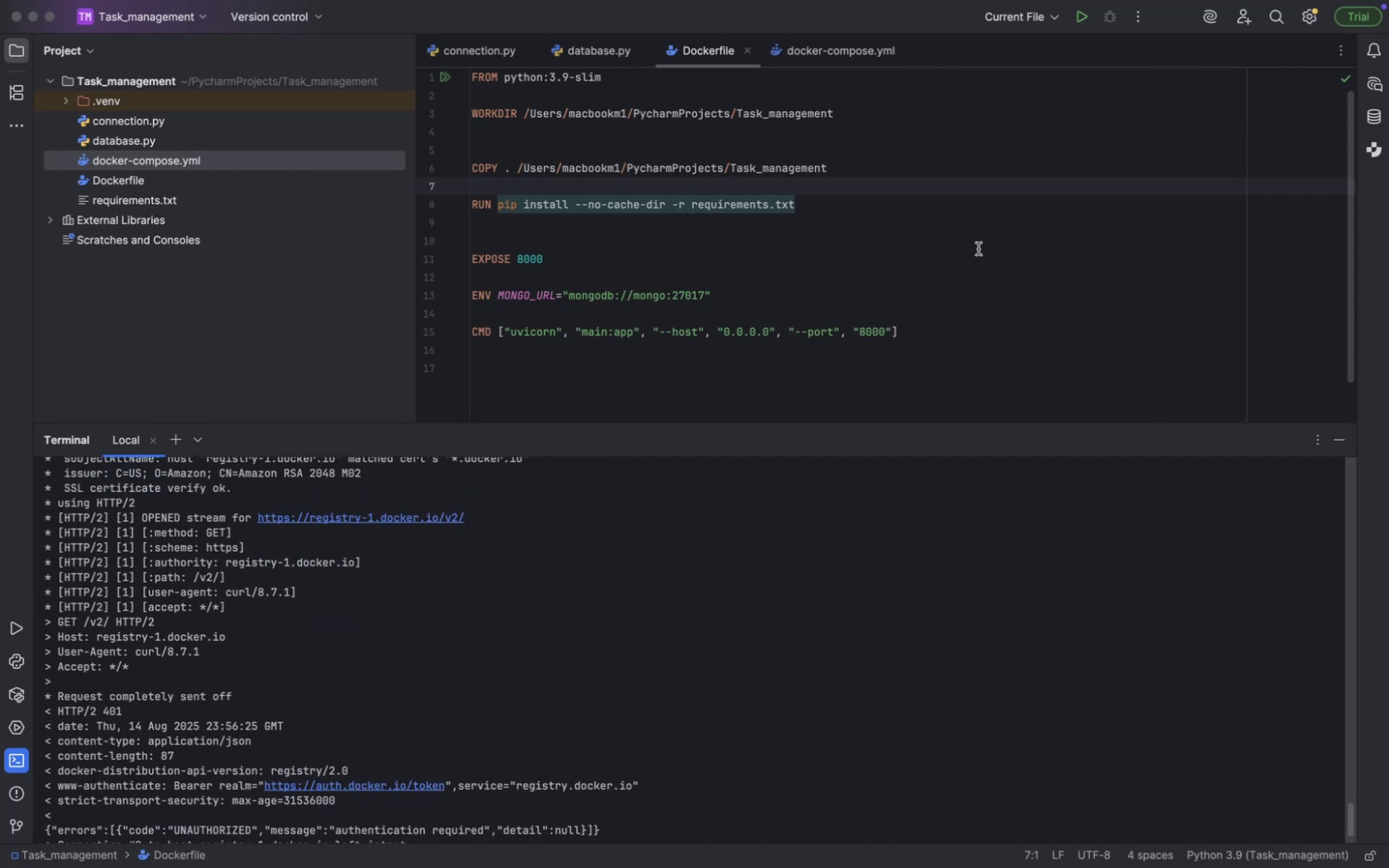 
wait(6.0)
 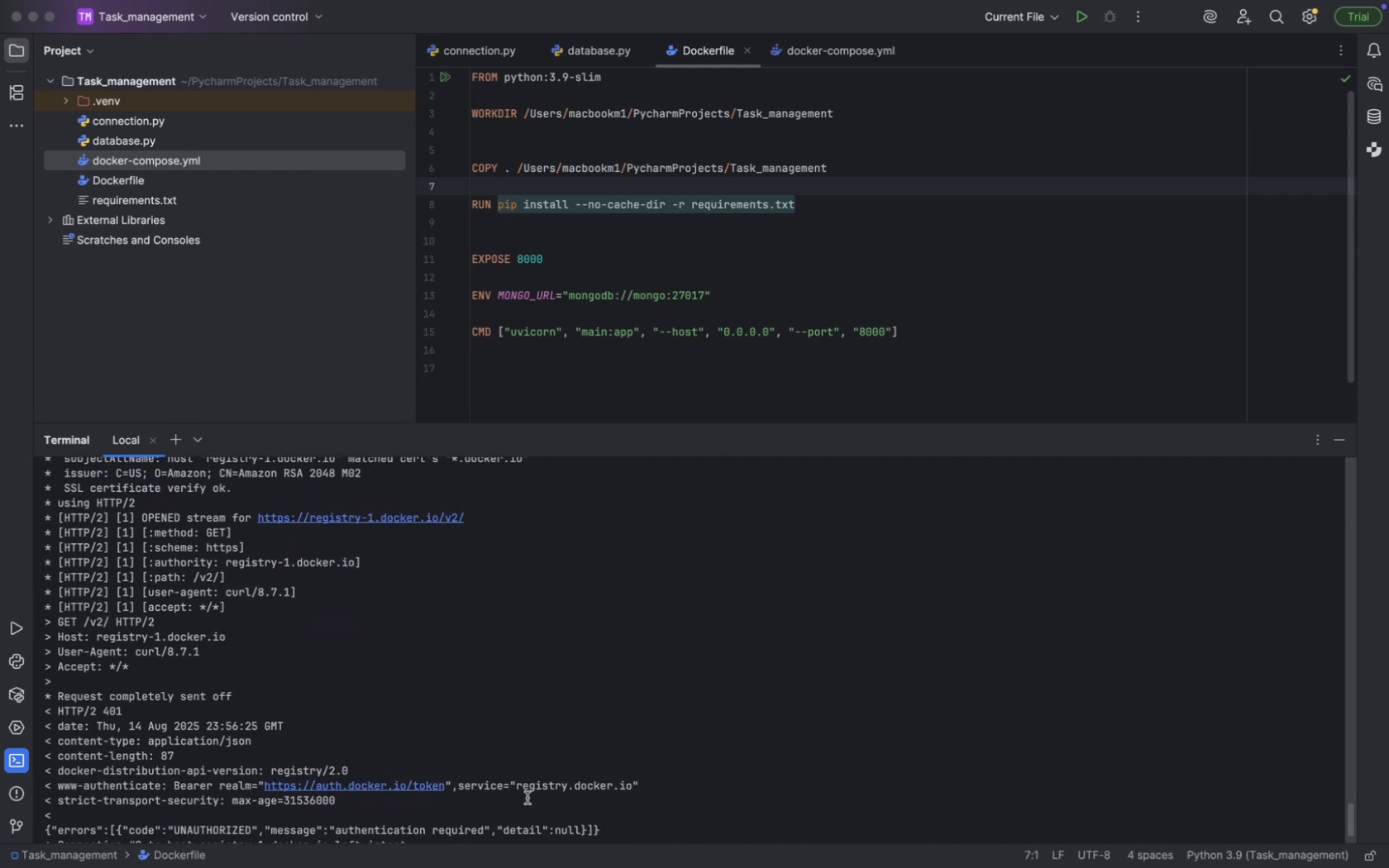 
left_click([895, 845])
 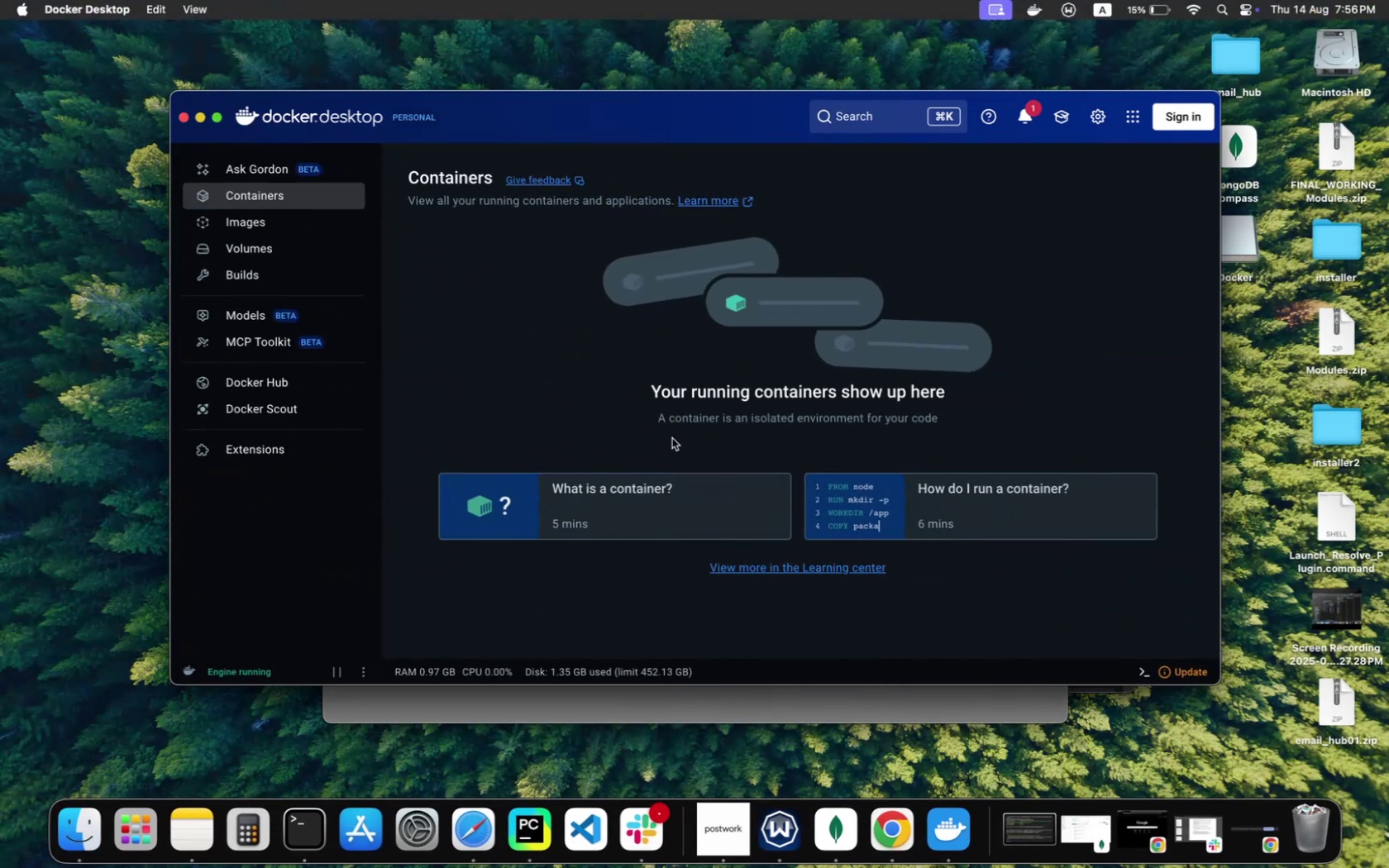 
left_click([527, 363])
 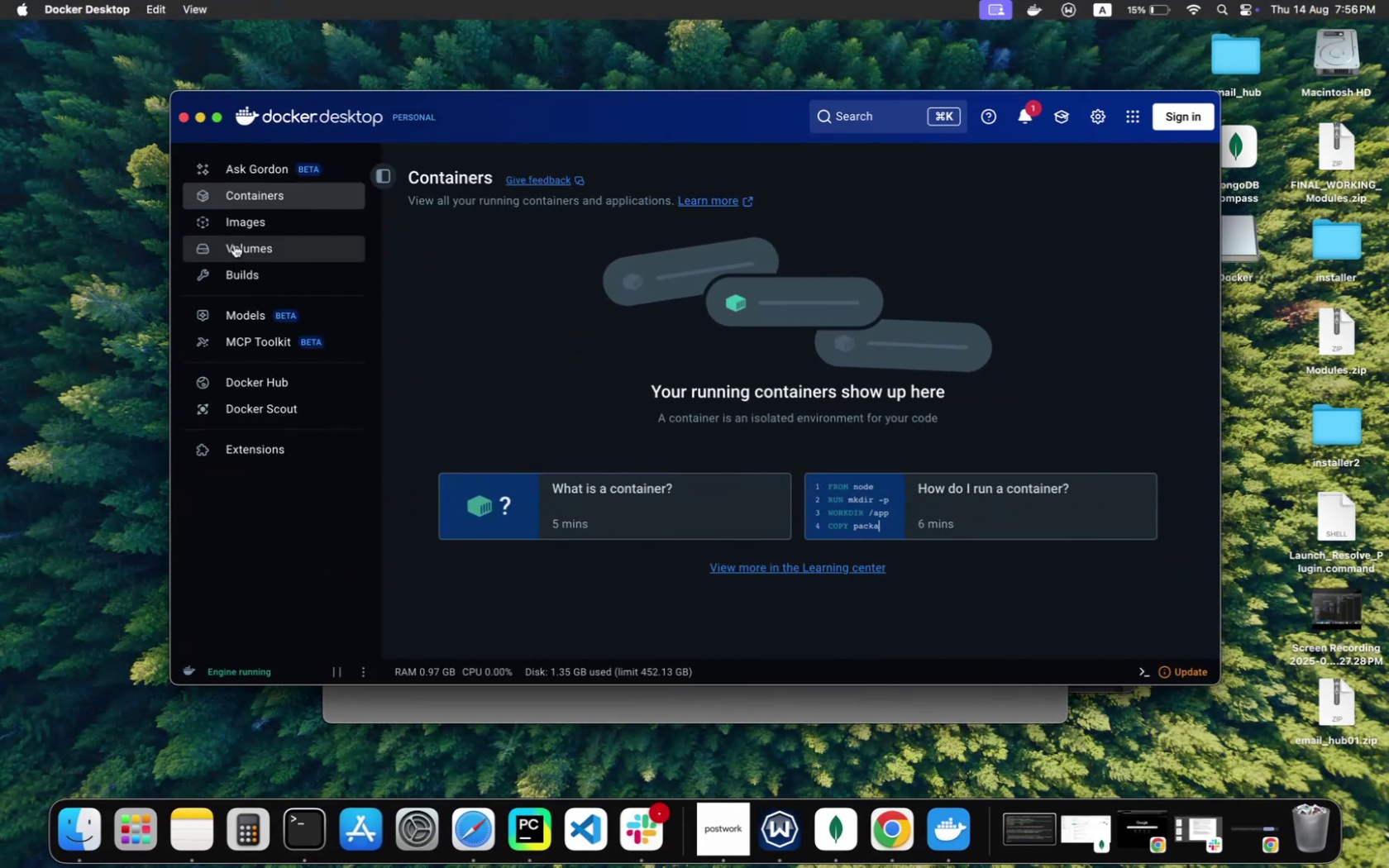 
left_click([232, 219])
 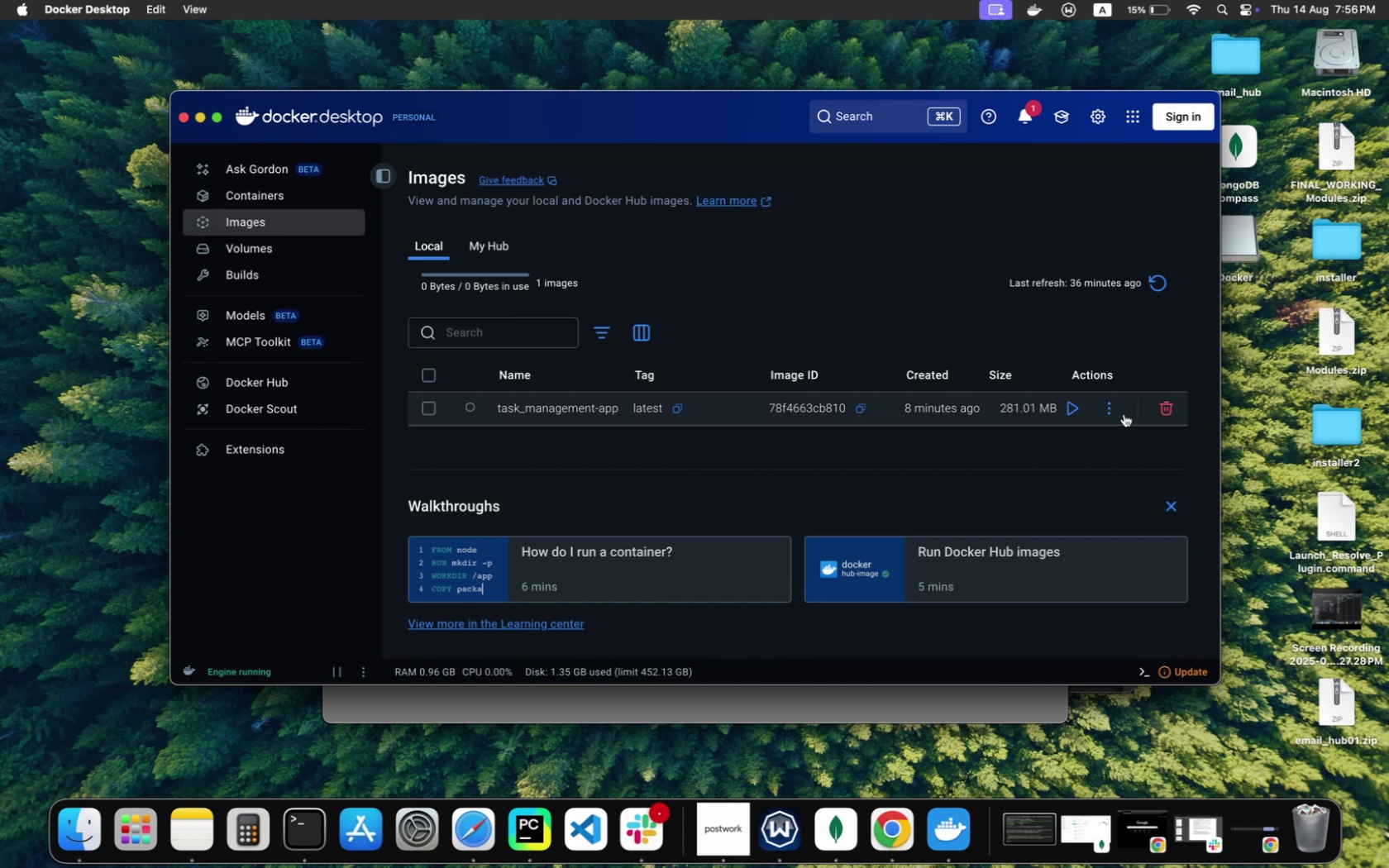 
left_click([1077, 411])
 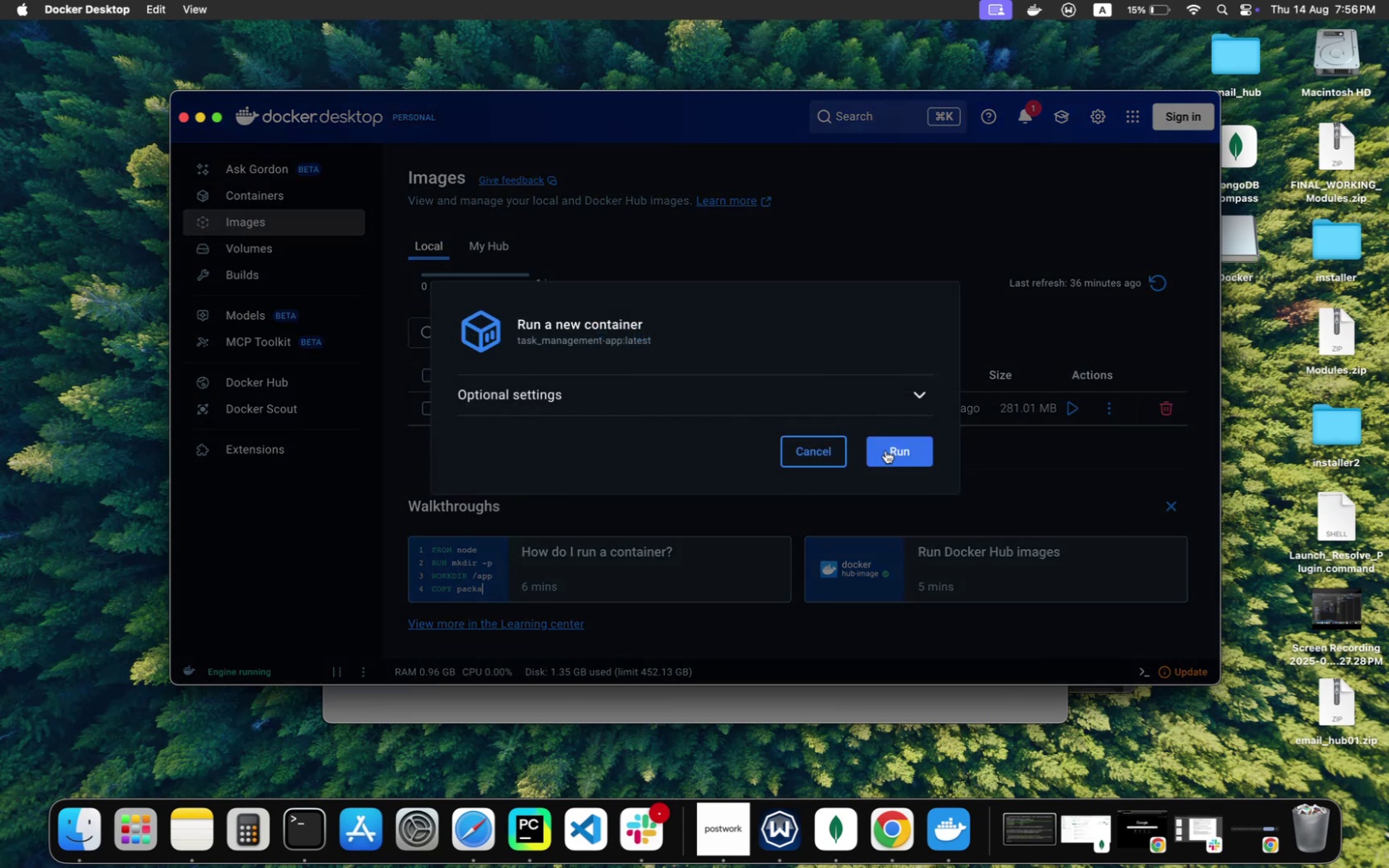 
left_click([885, 450])
 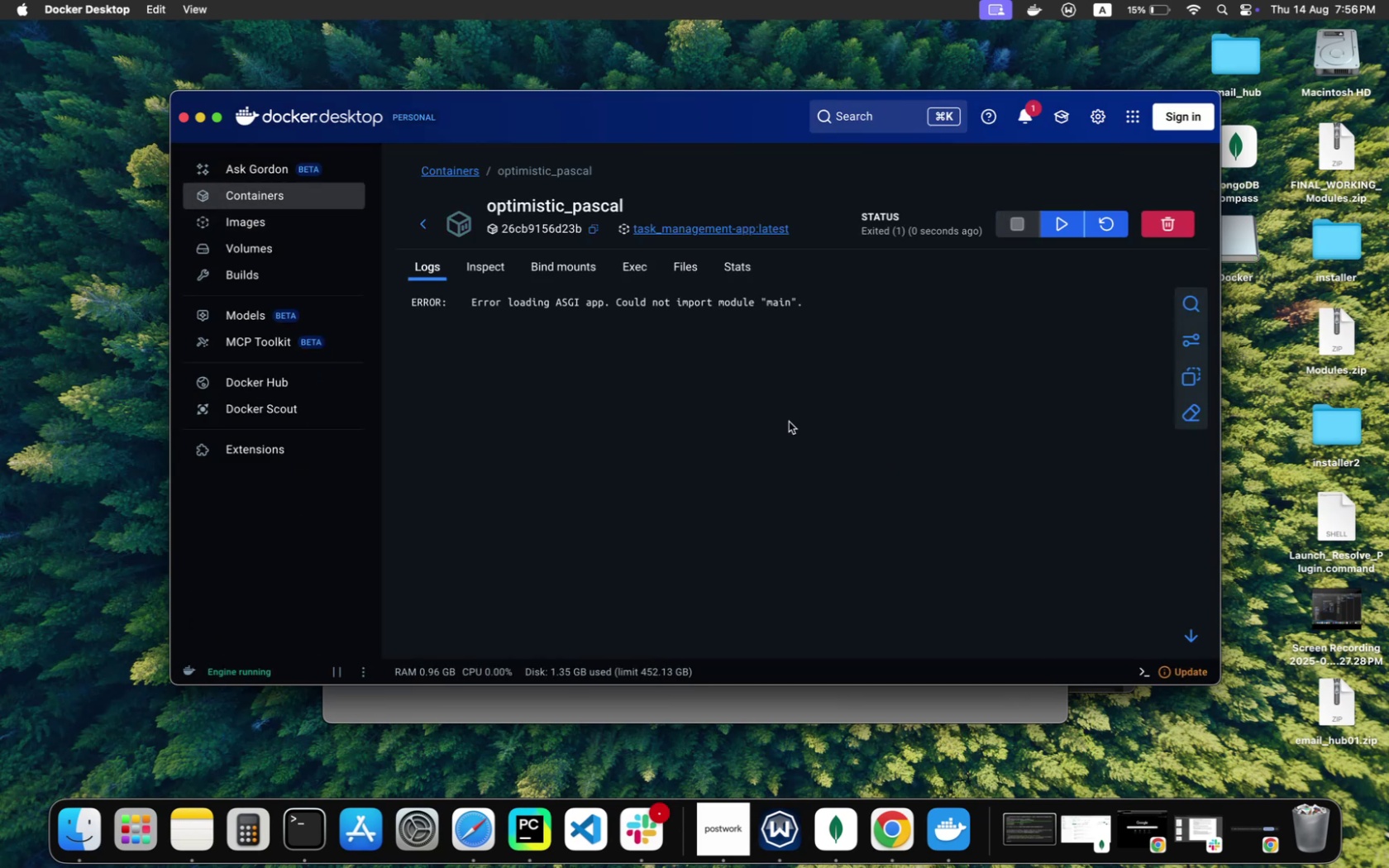 
wait(9.49)
 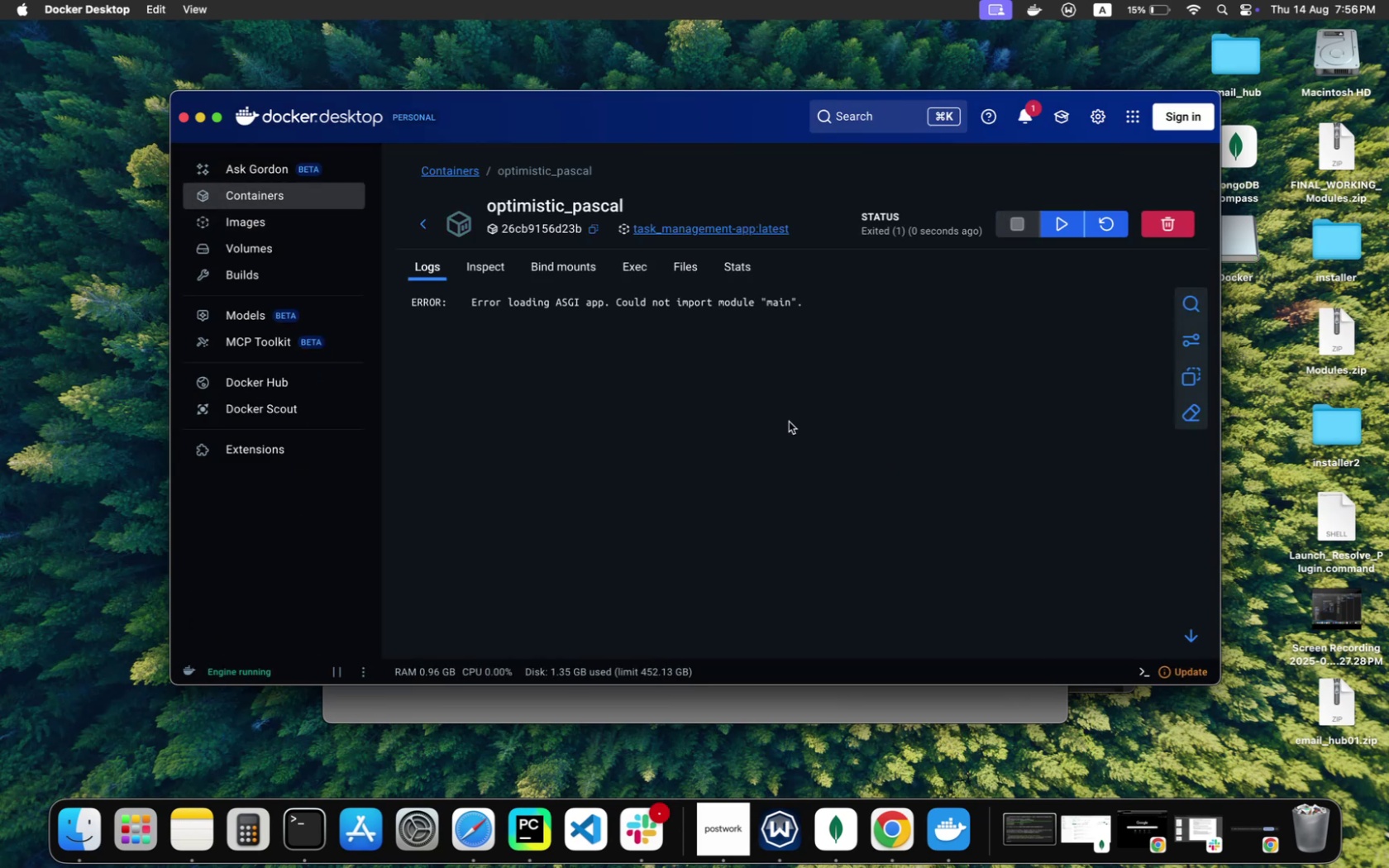 
left_click([221, 231])
 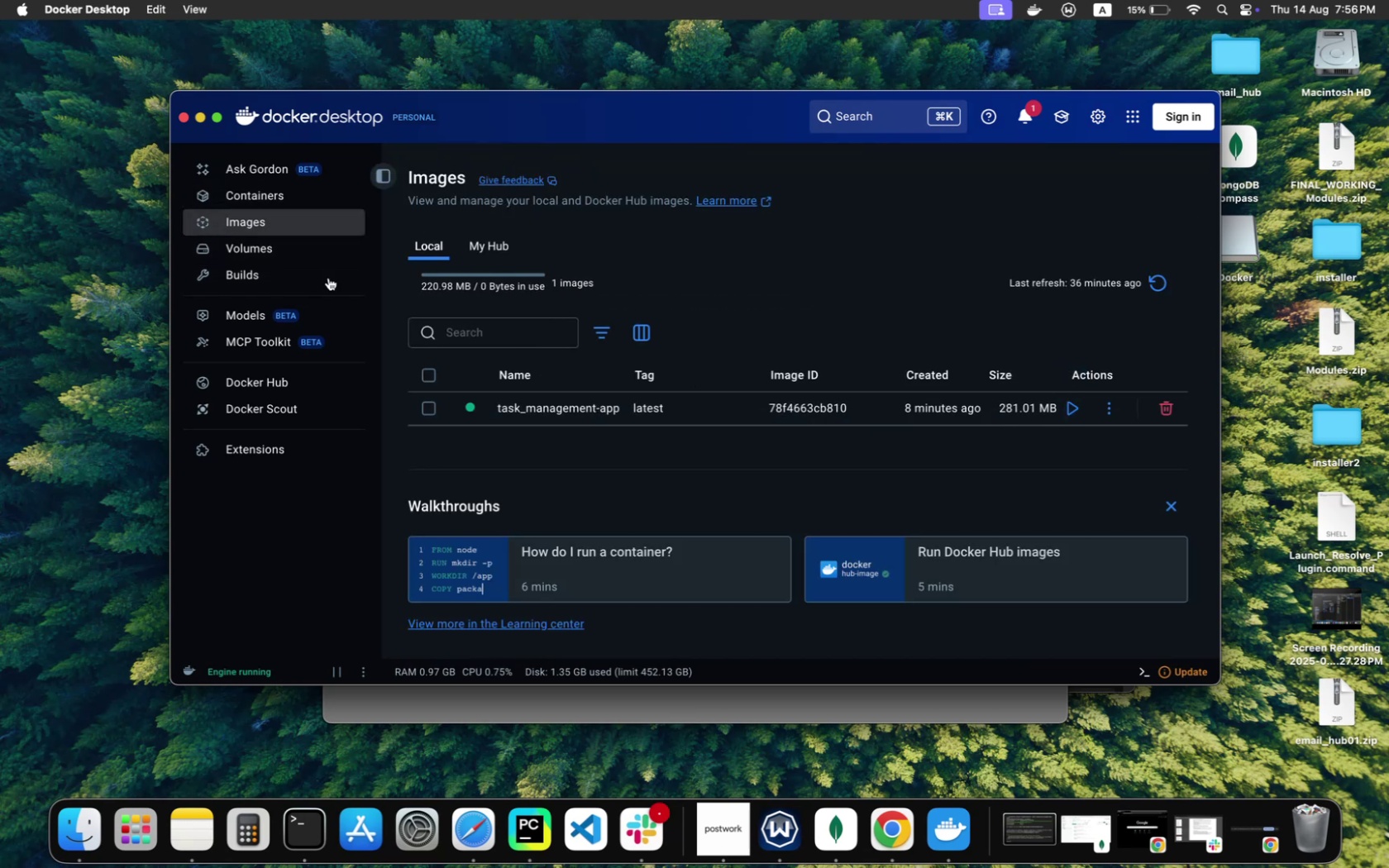 
left_click([1073, 412])
 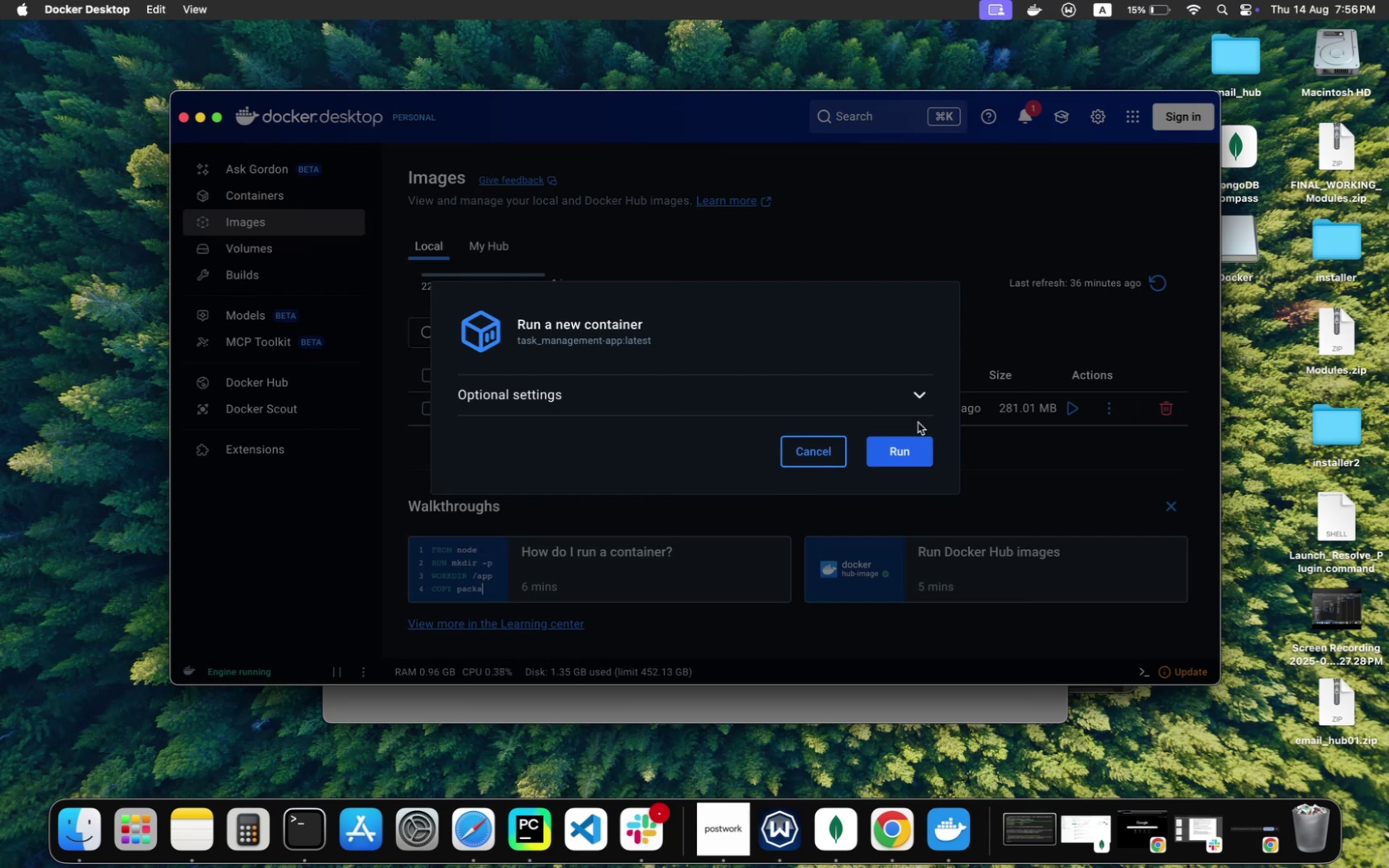 
left_click([914, 441])
 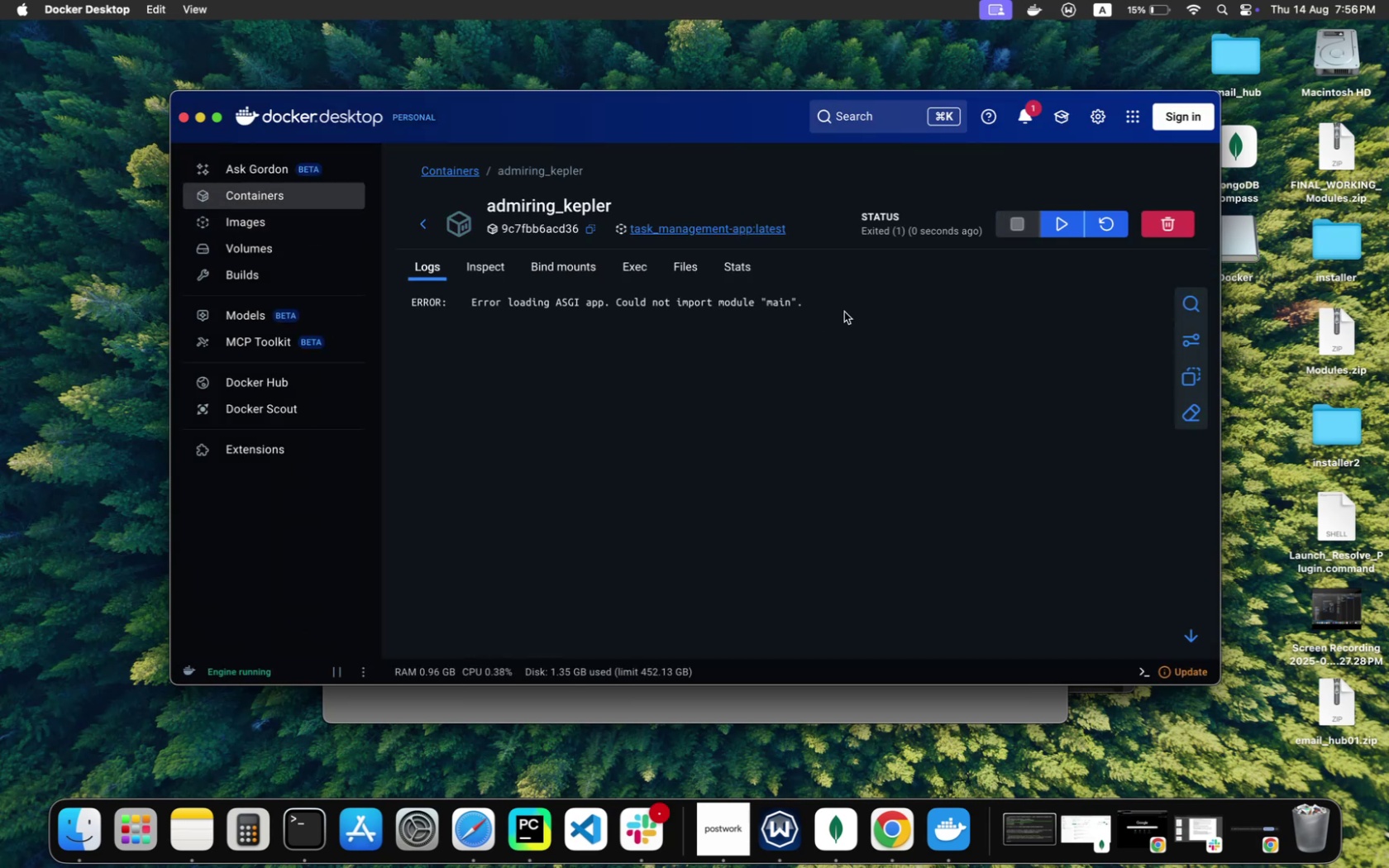 
left_click([475, 279])
 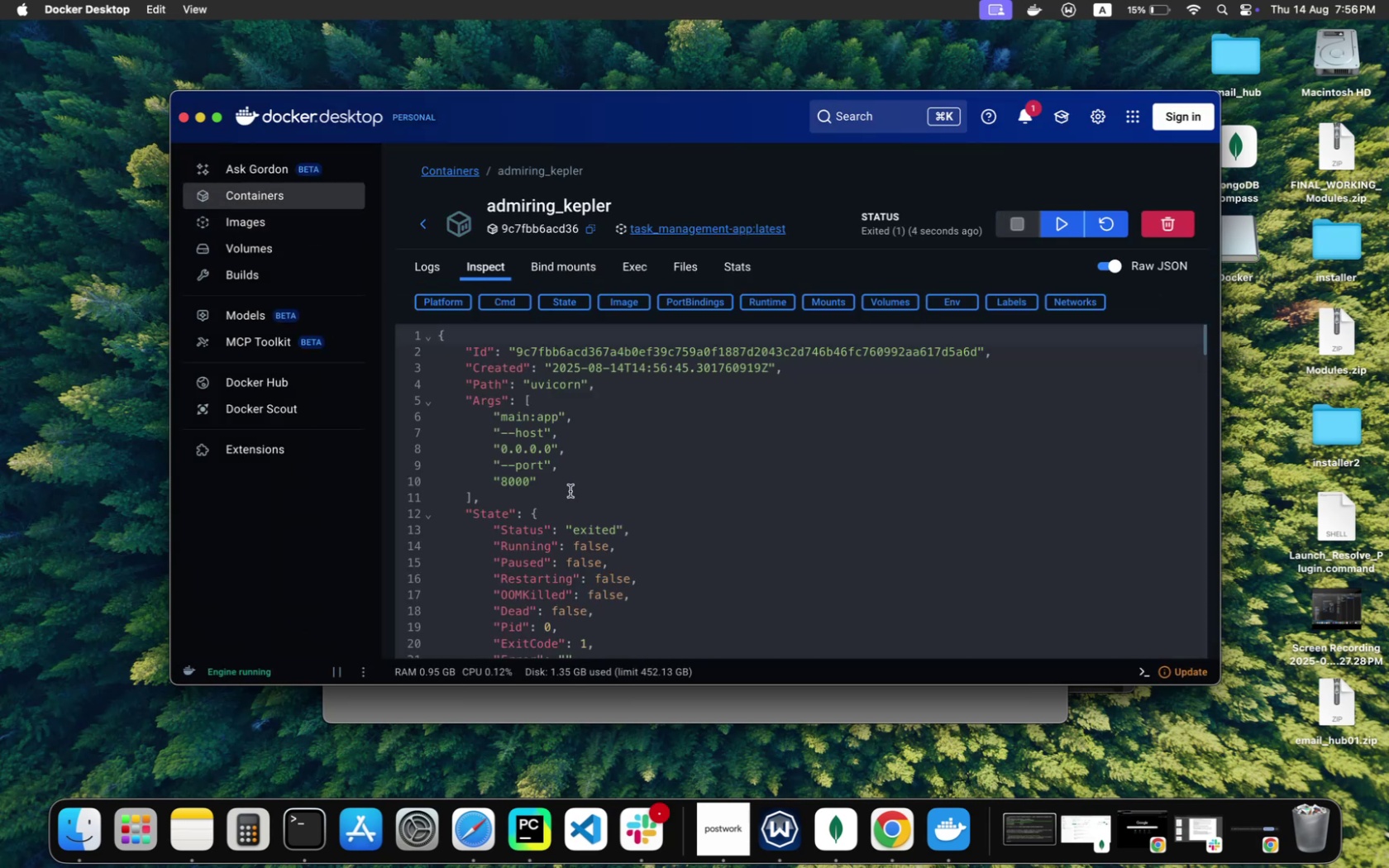 
scroll: coordinate [570, 491], scroll_direction: up, amount: 1.0
 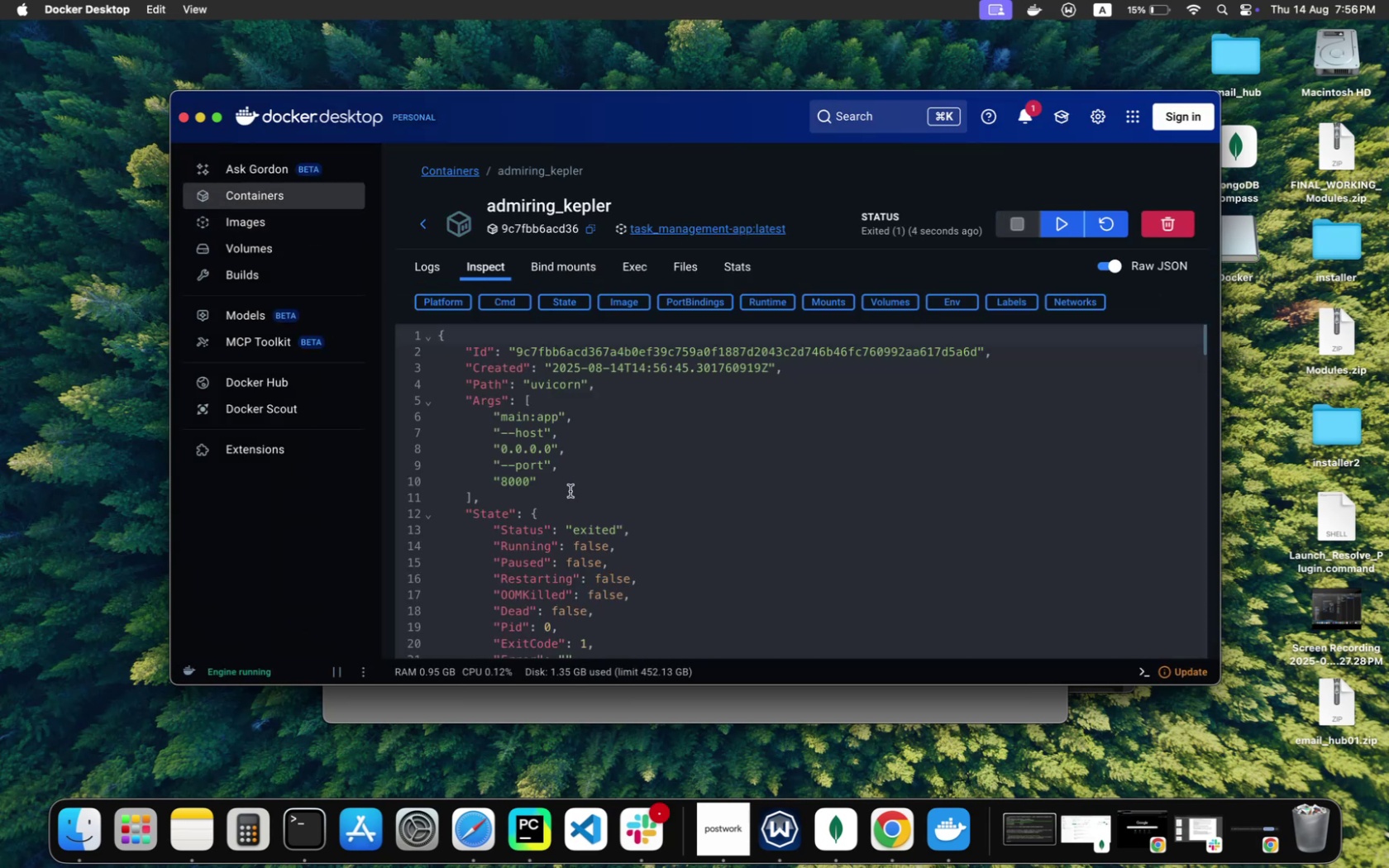 
scroll: coordinate [570, 492], scroll_direction: down, amount: 21.0
 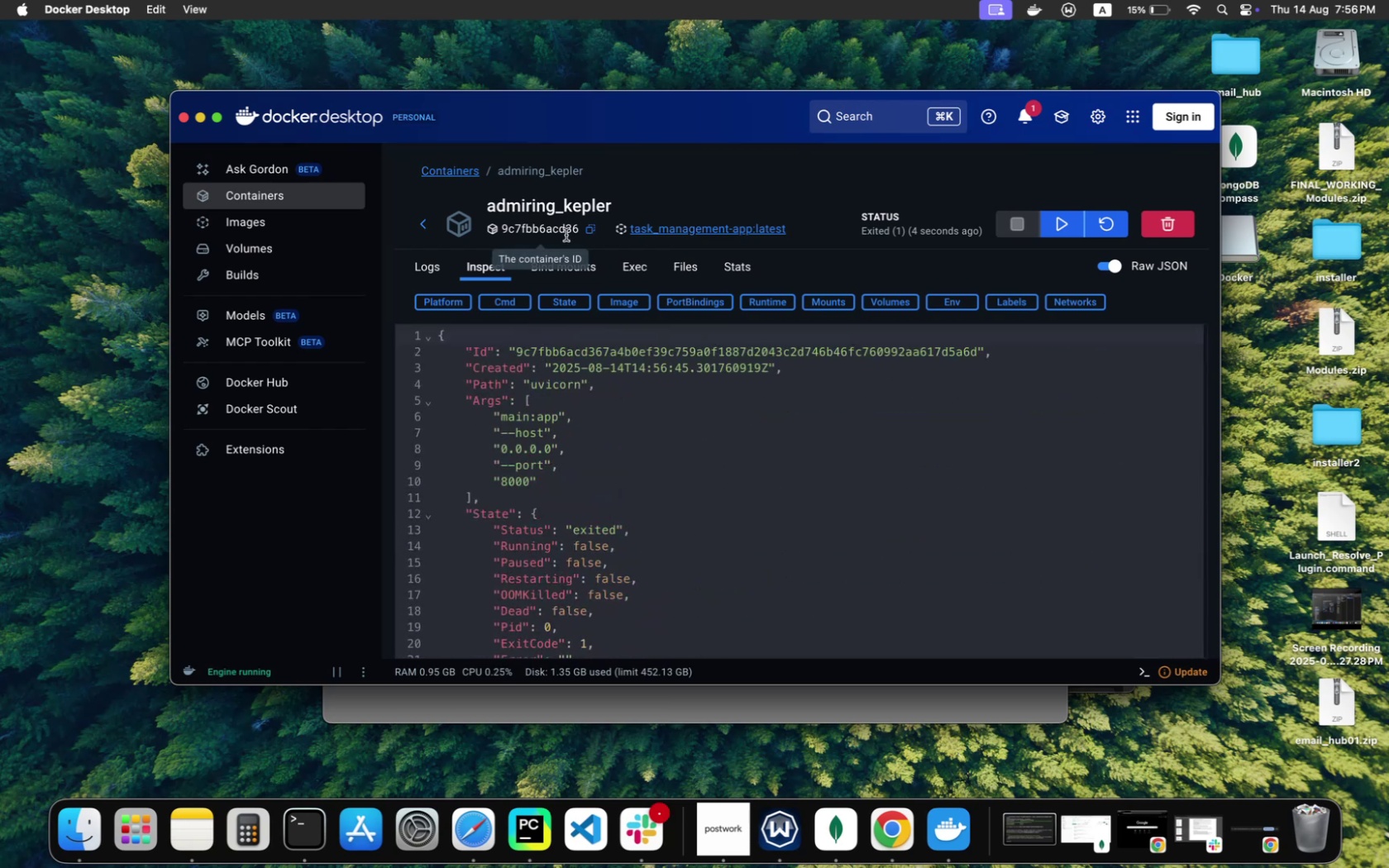 
left_click([566, 264])
 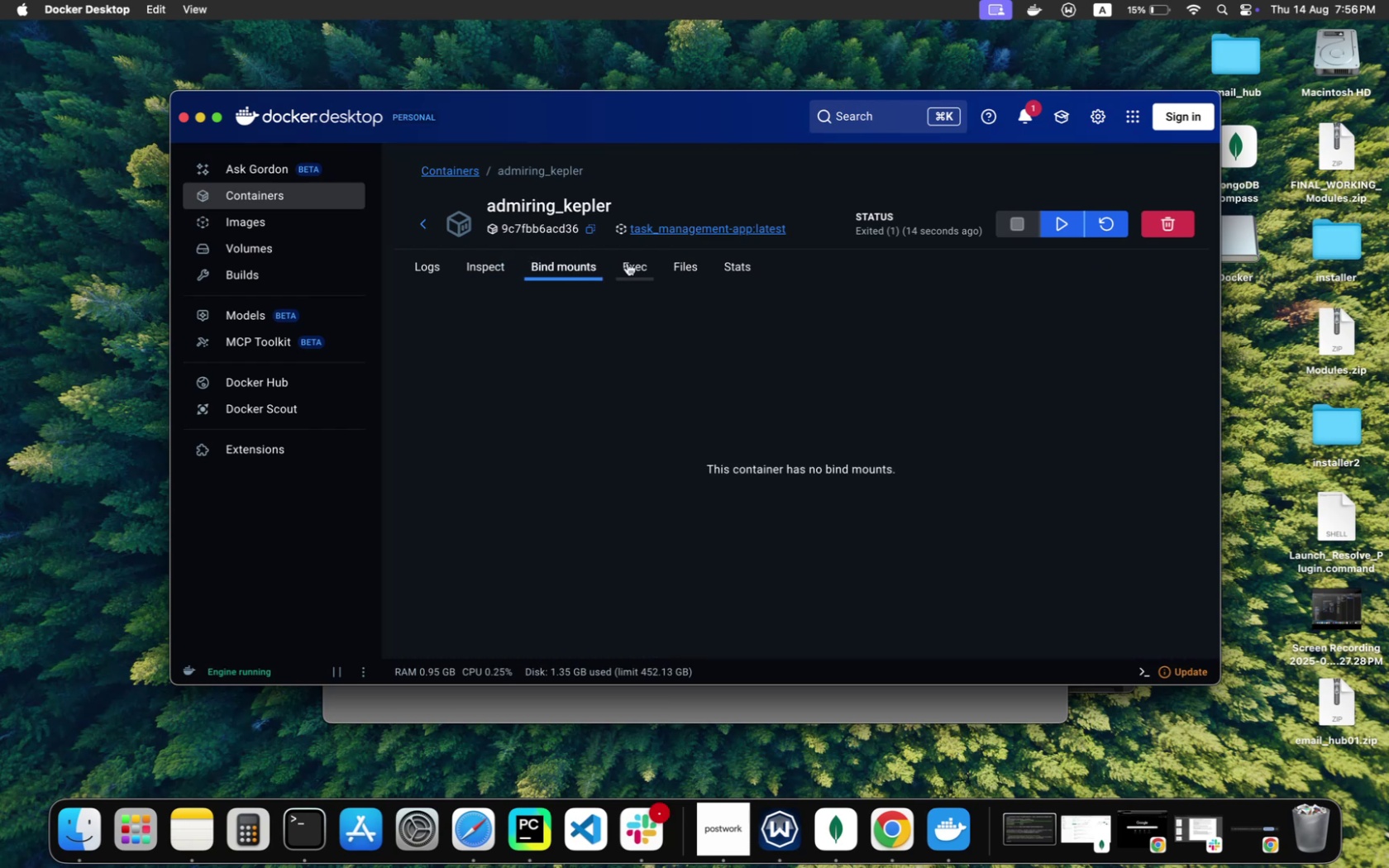 
left_click([627, 263])
 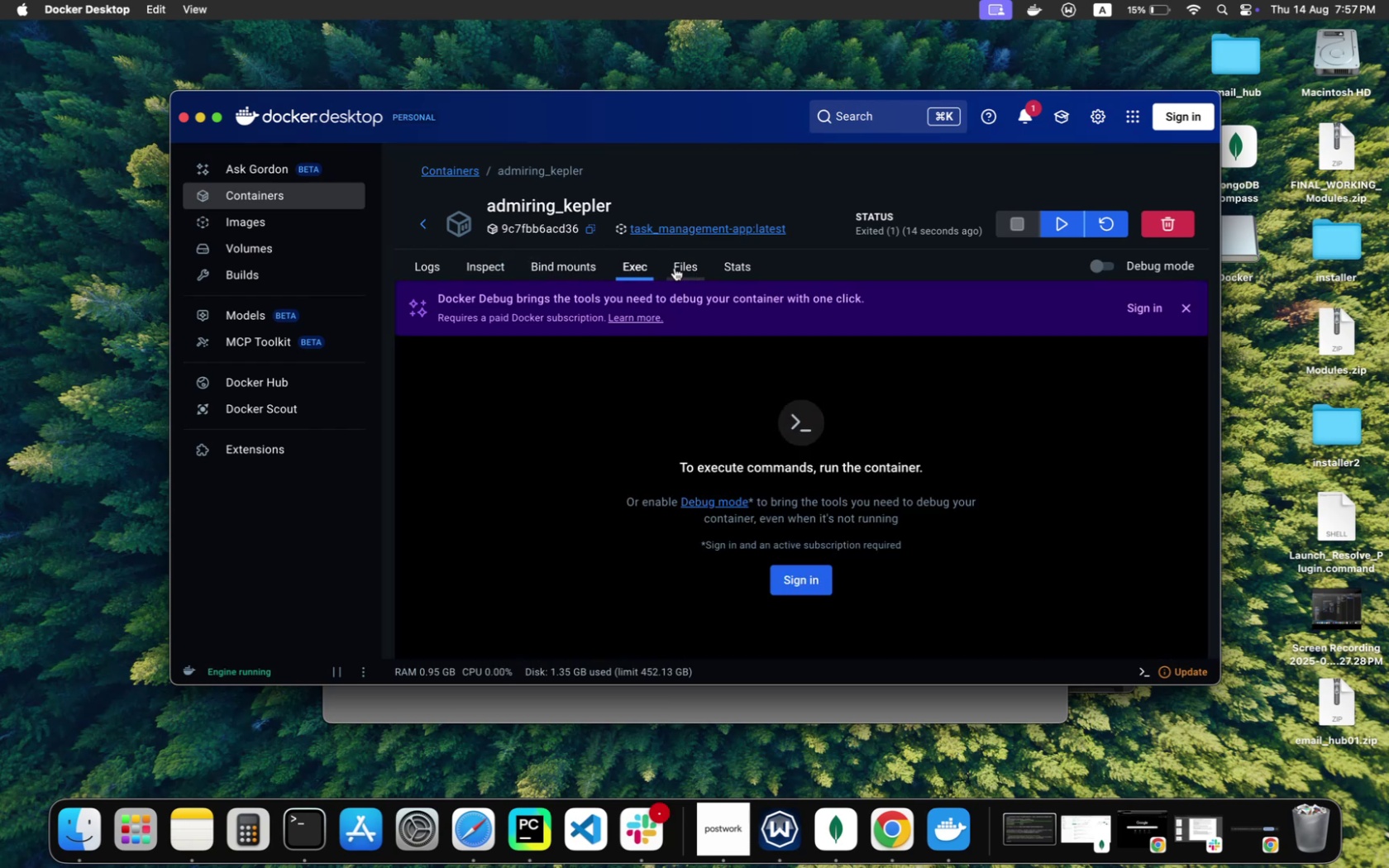 
left_click([674, 268])
 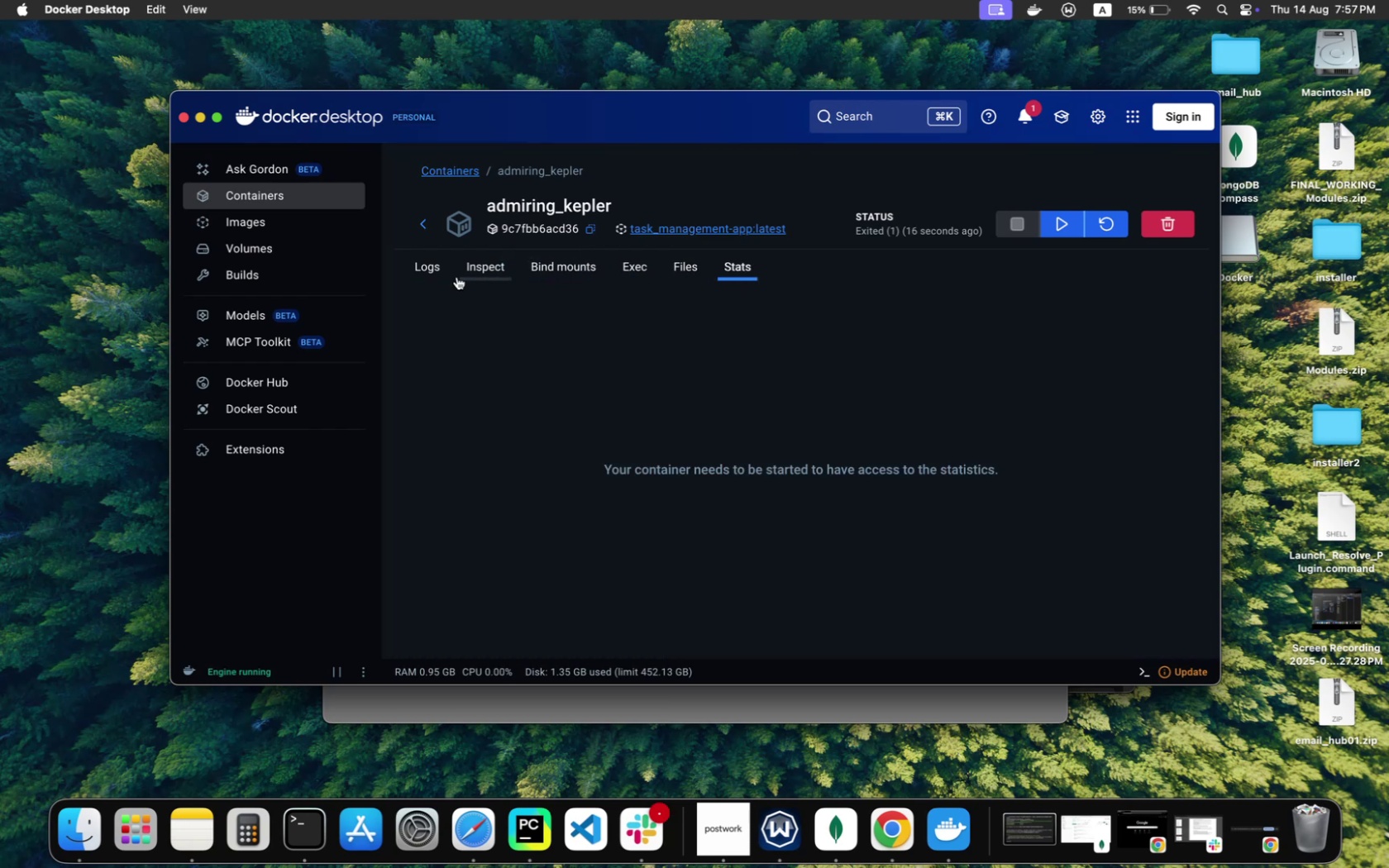 
left_click([440, 272])
 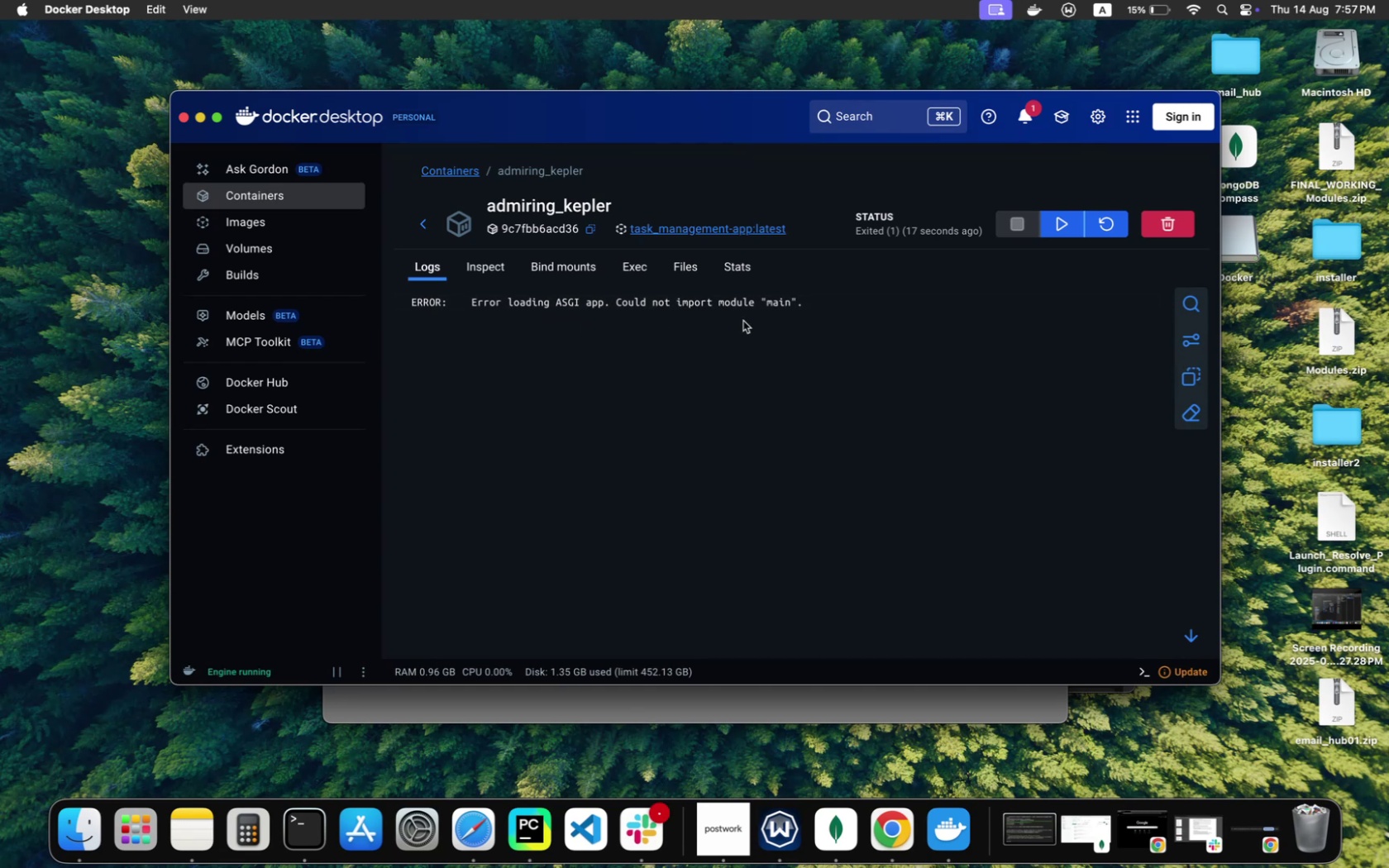 
wait(7.37)
 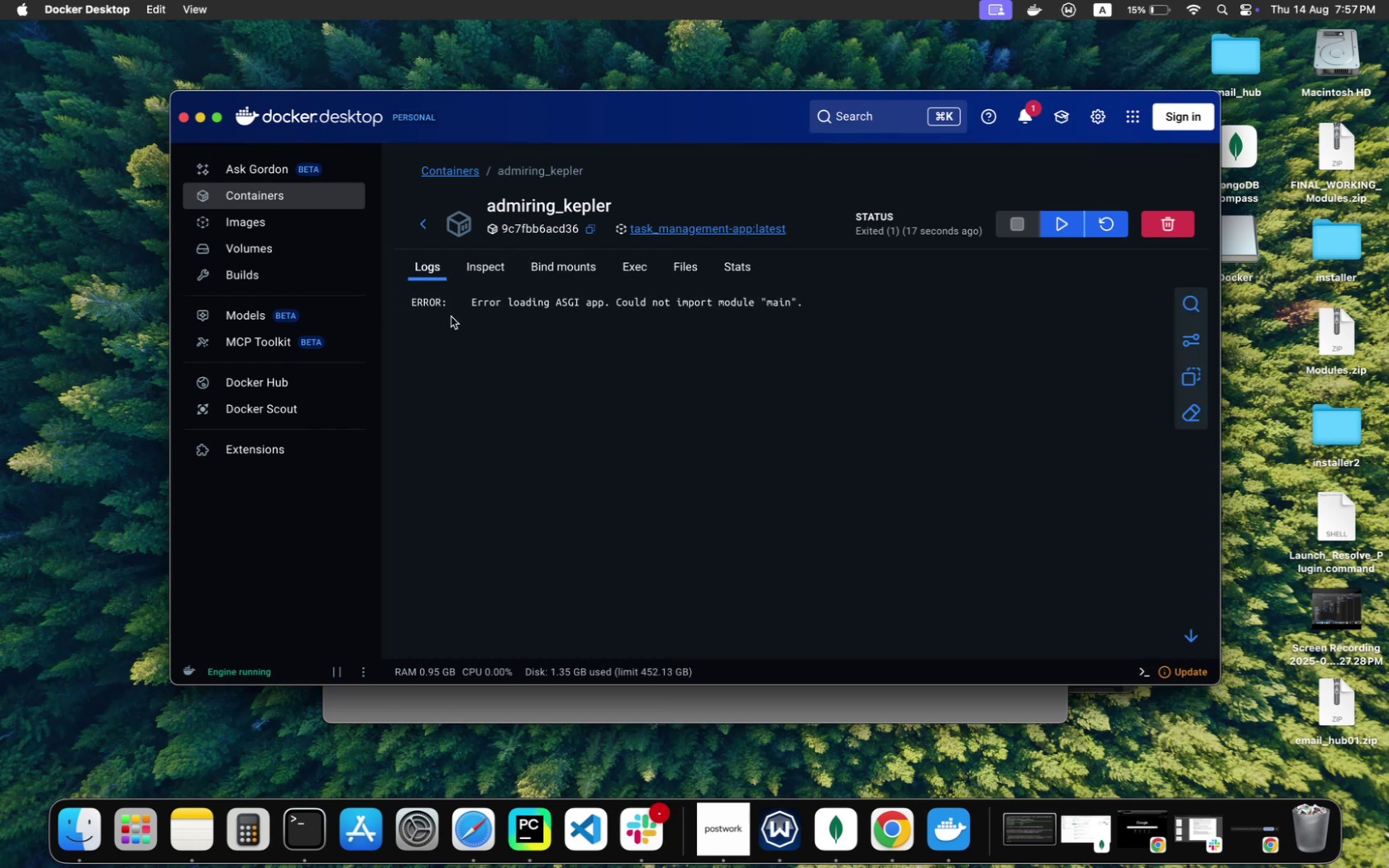 
left_click([779, 303])
 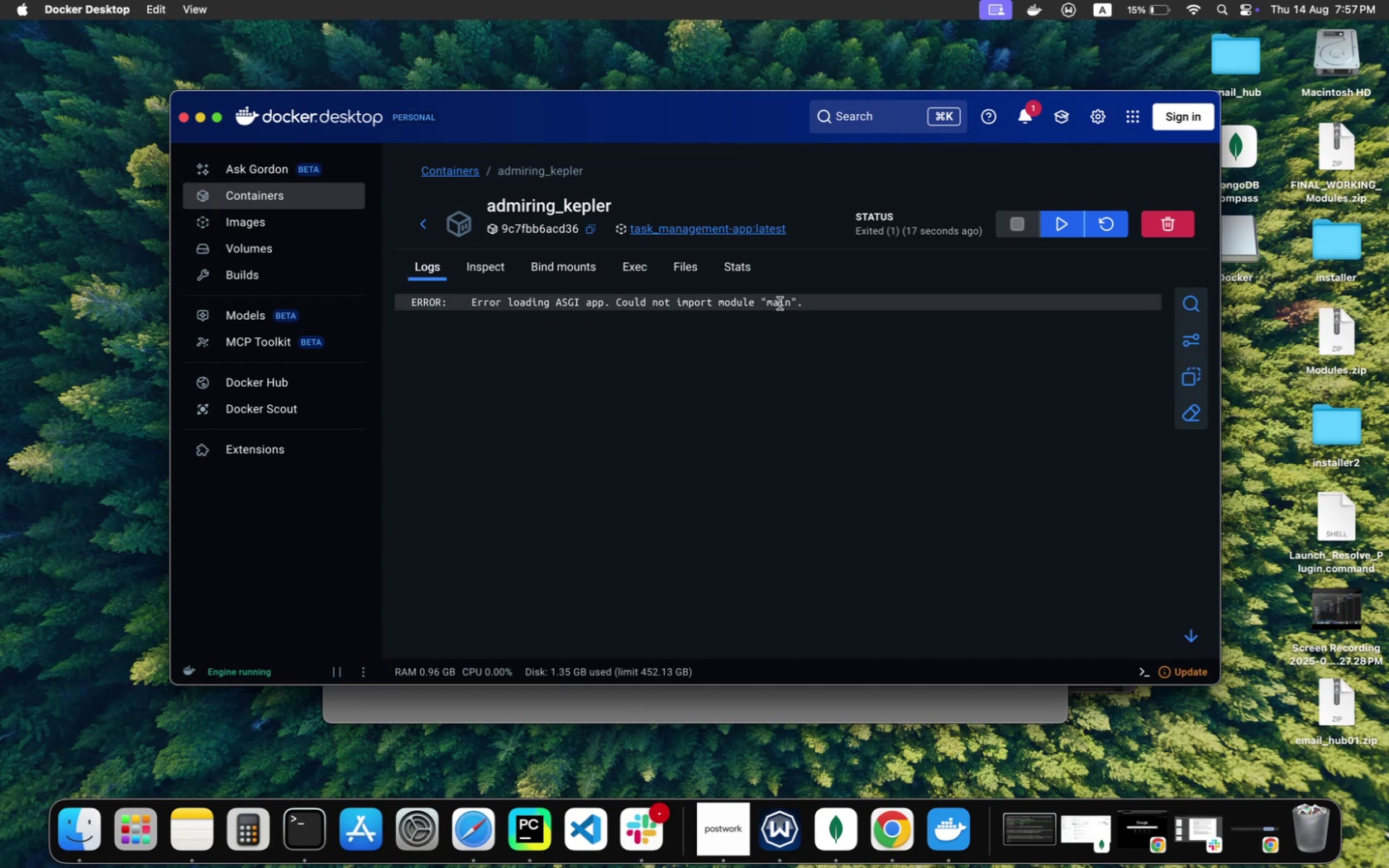 
left_click([779, 303])
 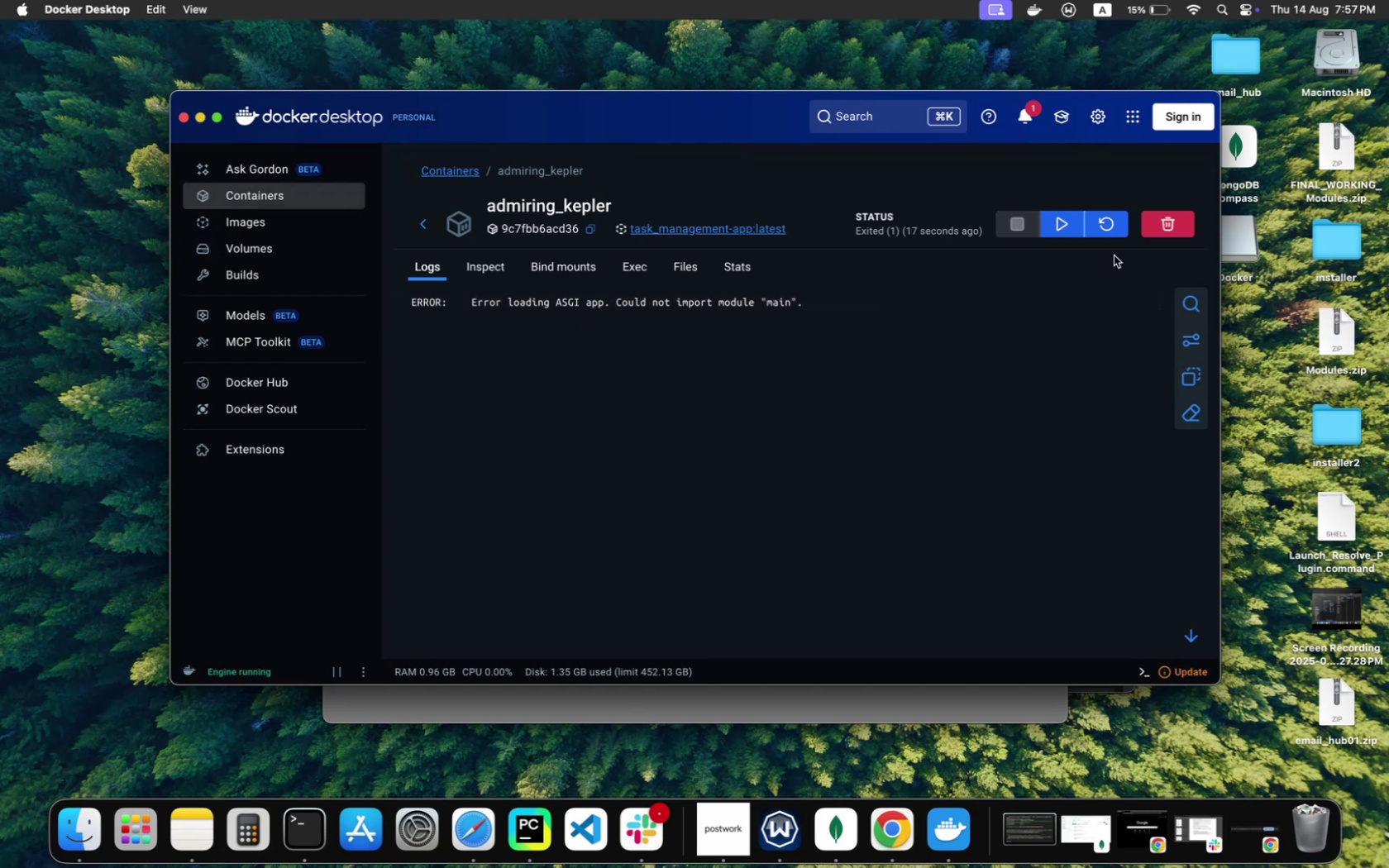 
left_click([1105, 233])
 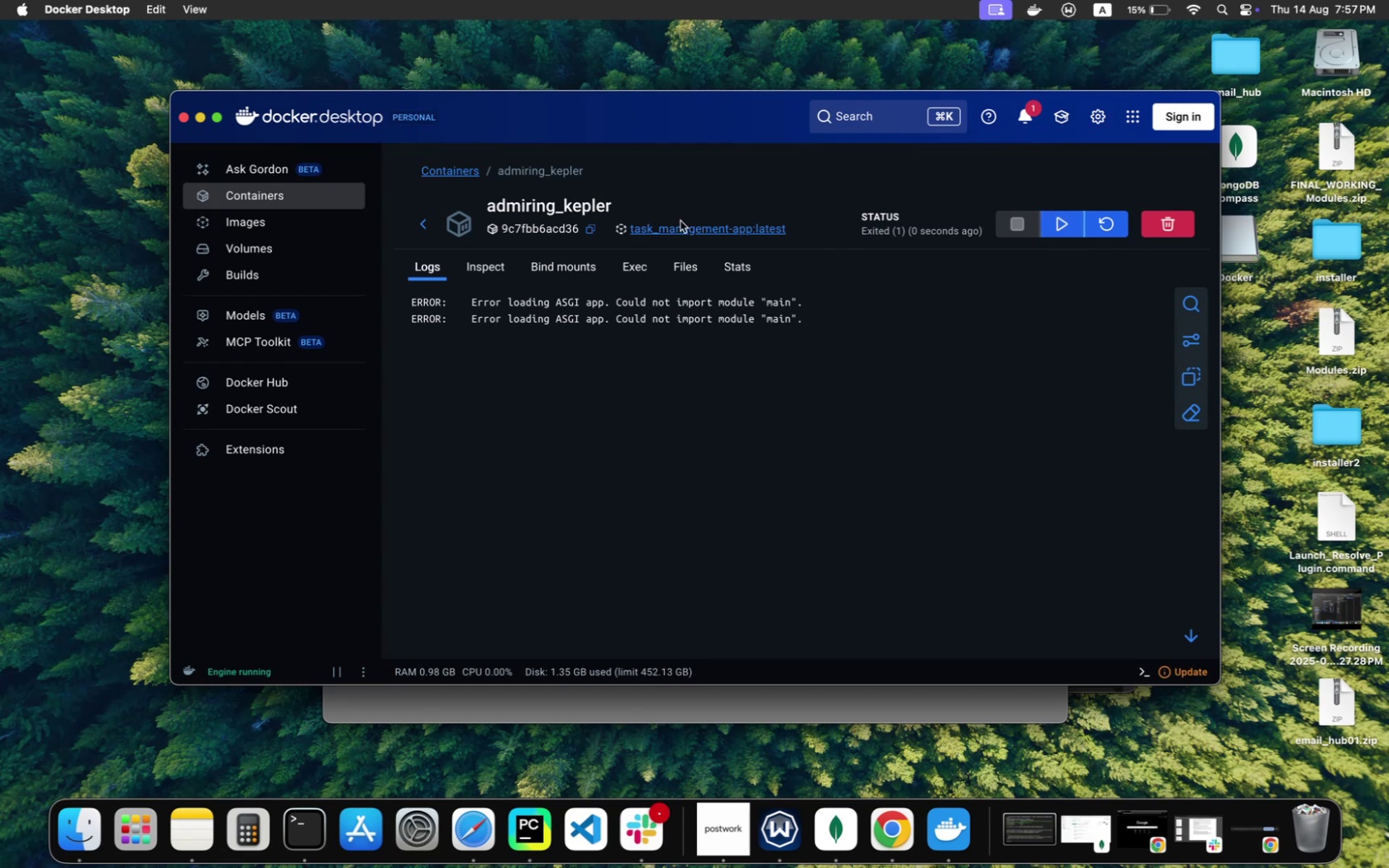 
left_click([415, 225])
 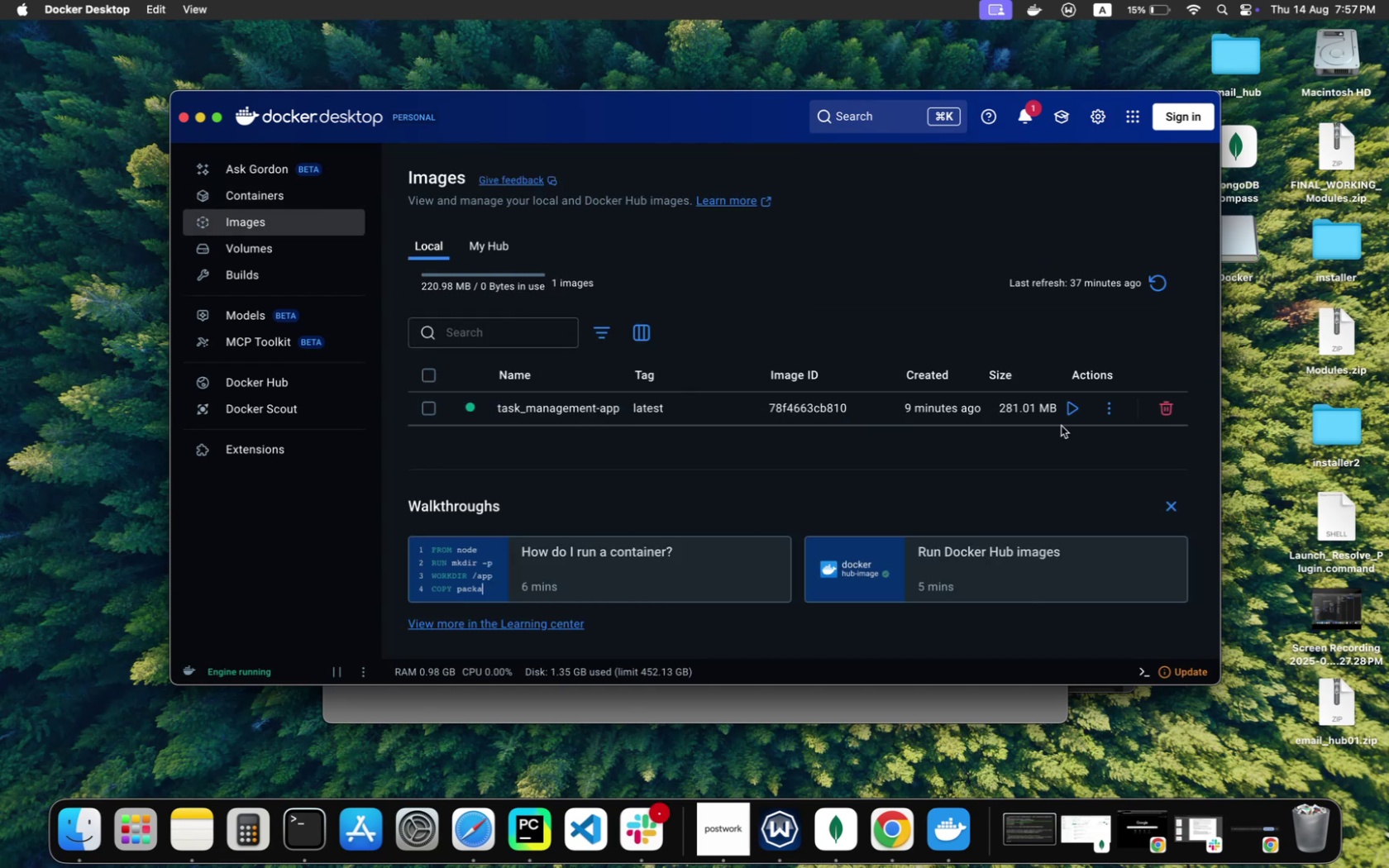 
left_click([1107, 413])
 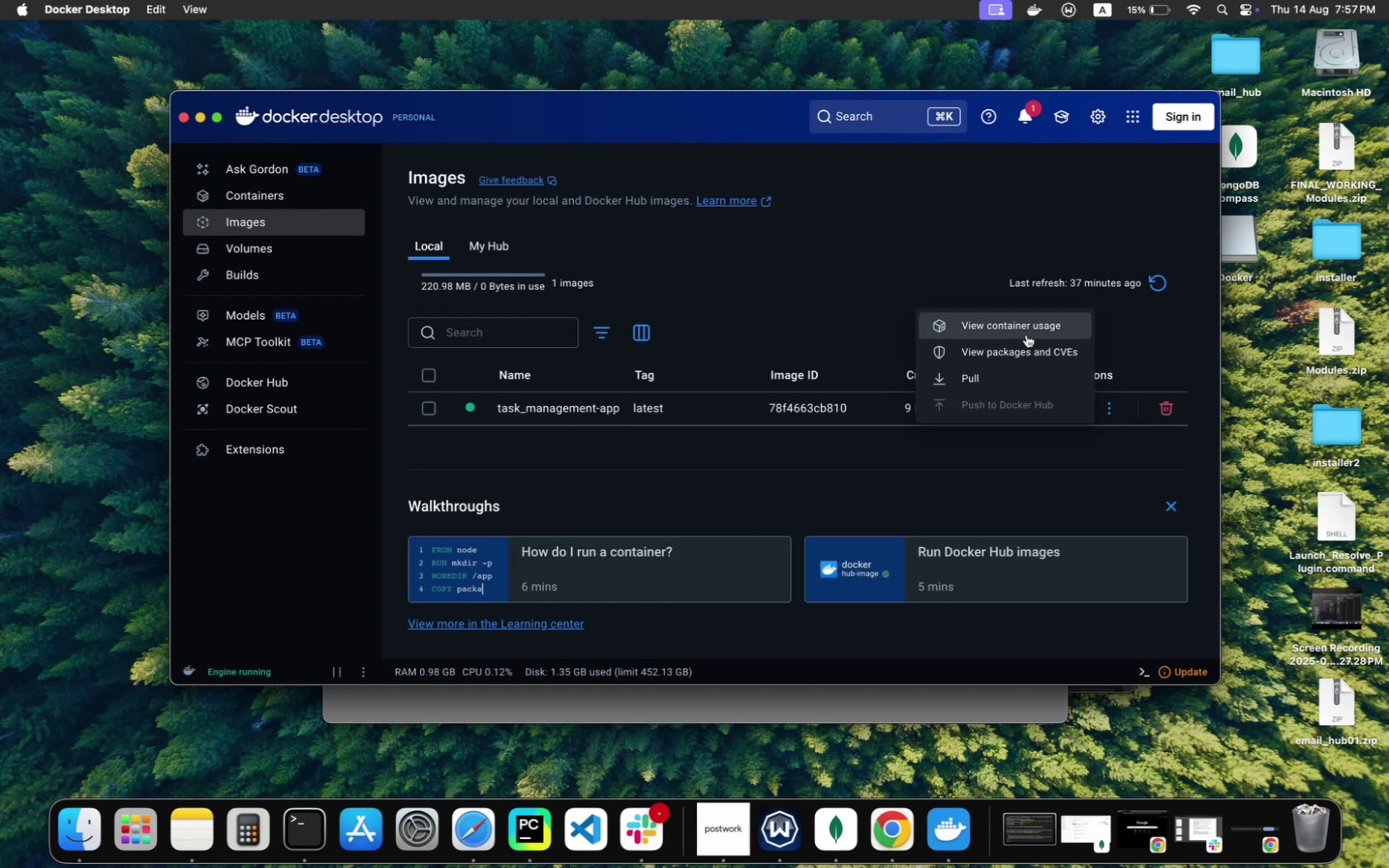 
left_click([1029, 343])
 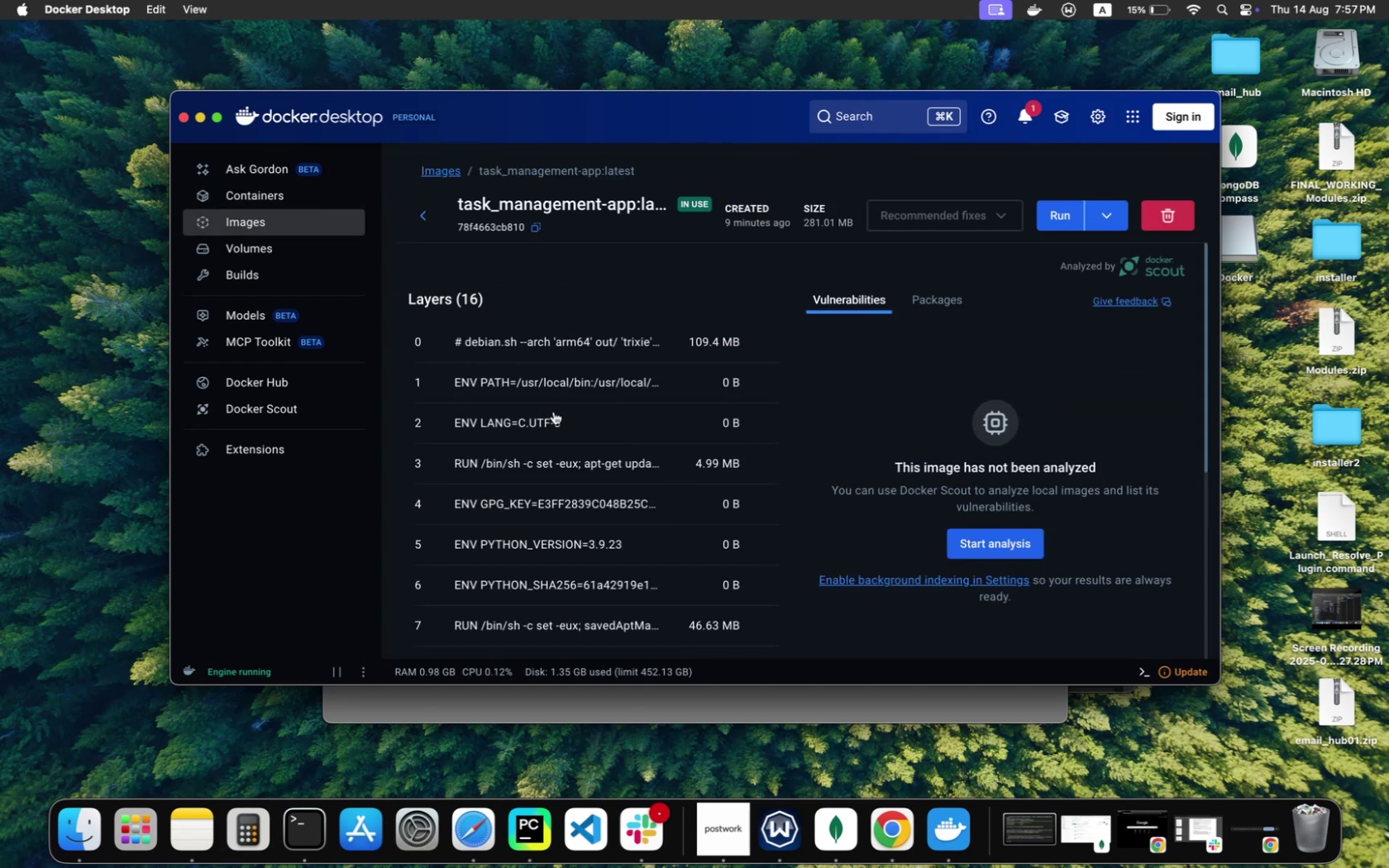 
scroll: coordinate [553, 412], scroll_direction: down, amount: 27.0
 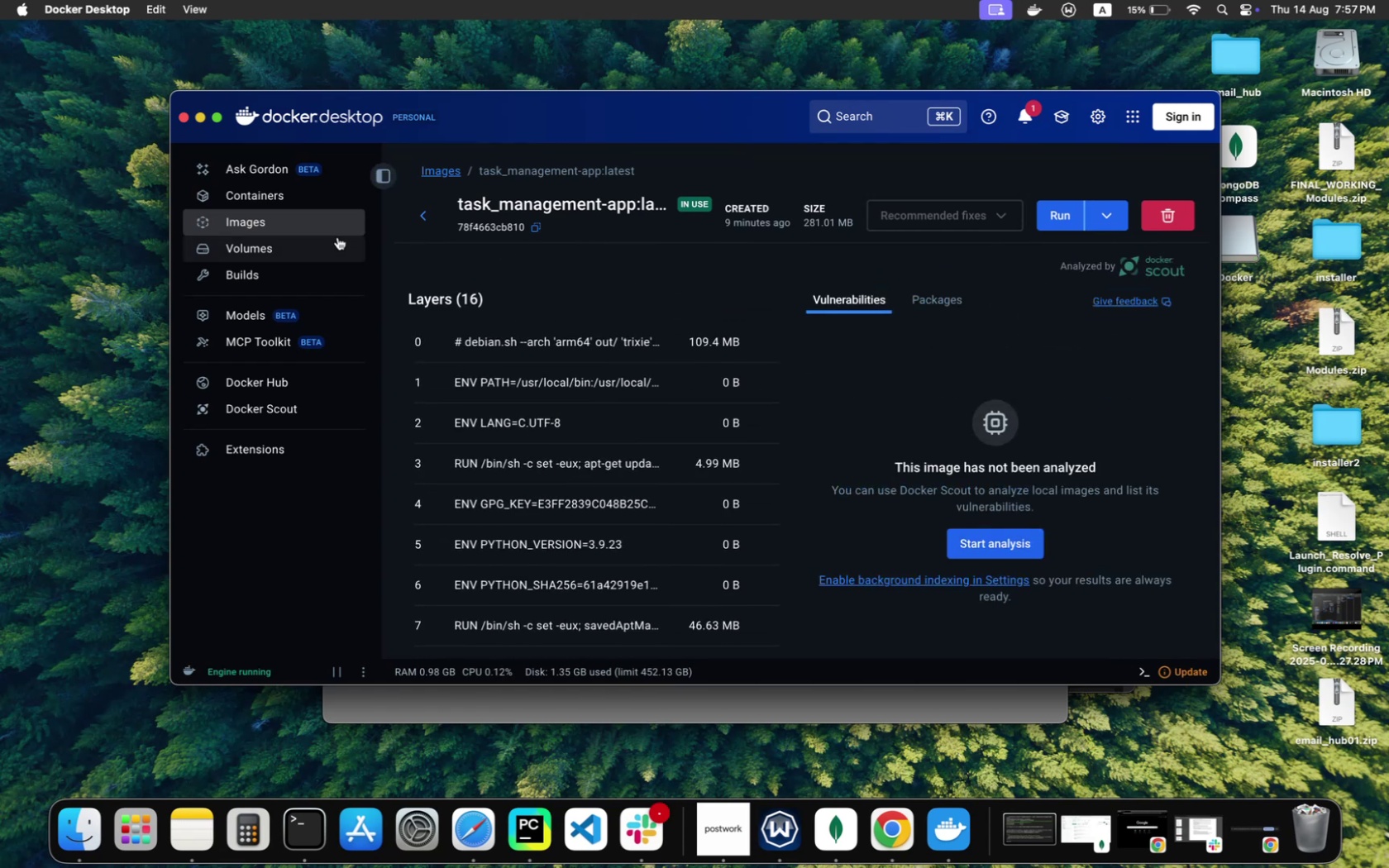 
left_click([418, 222])
 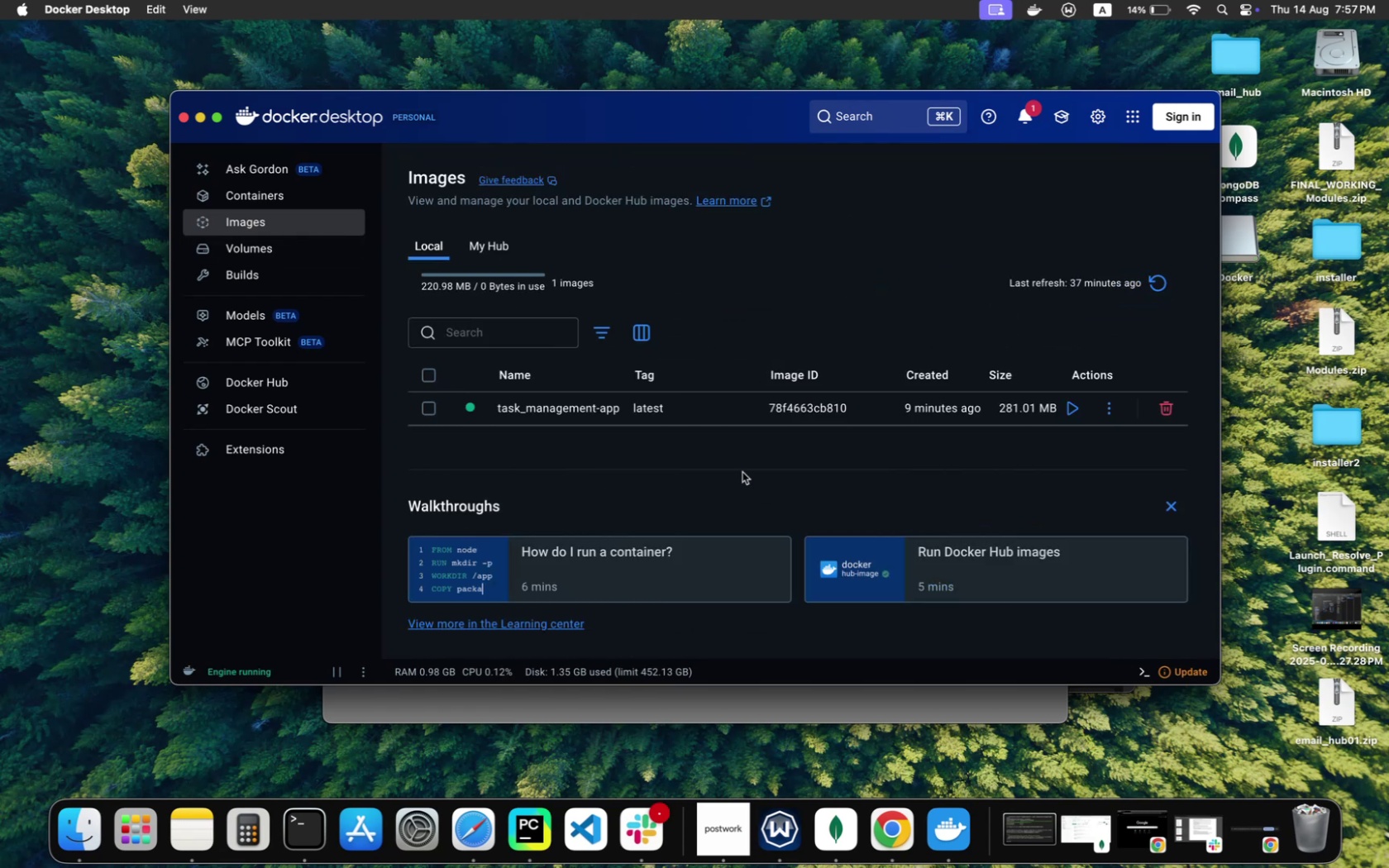 
scroll: coordinate [675, 563], scroll_direction: down, amount: 11.0
 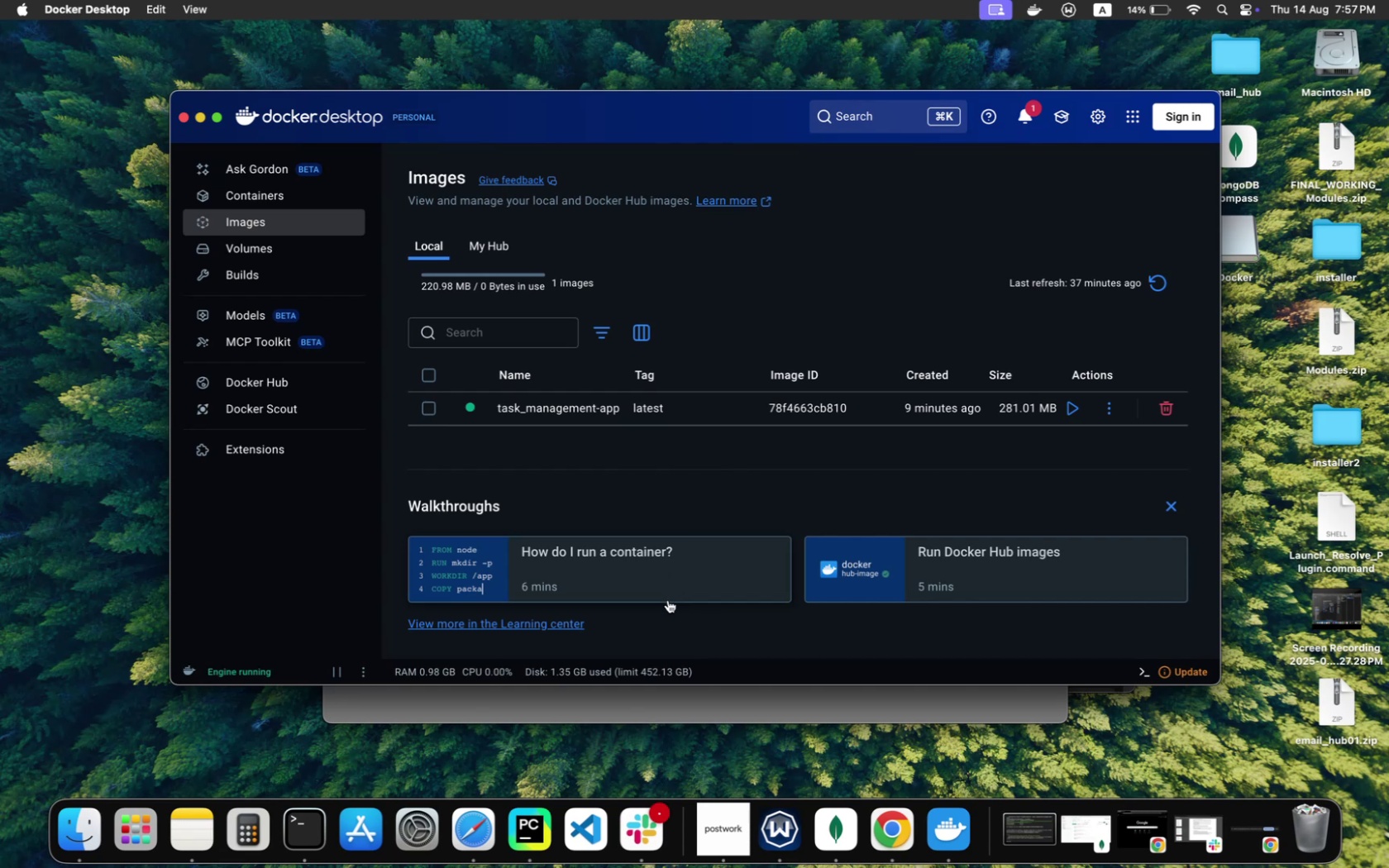 
scroll: coordinate [667, 600], scroll_direction: up, amount: 2.0
 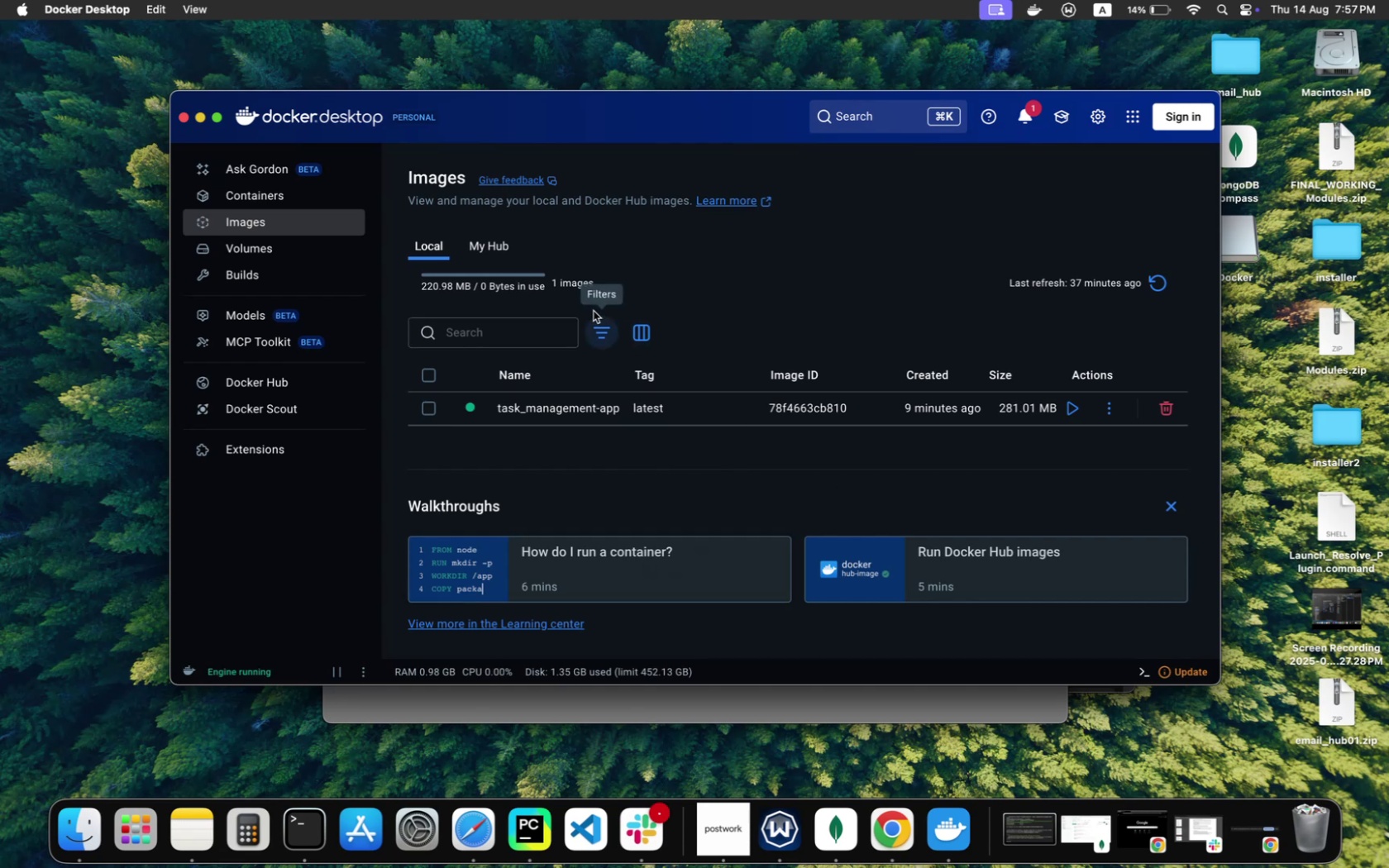 
left_click([490, 254])
 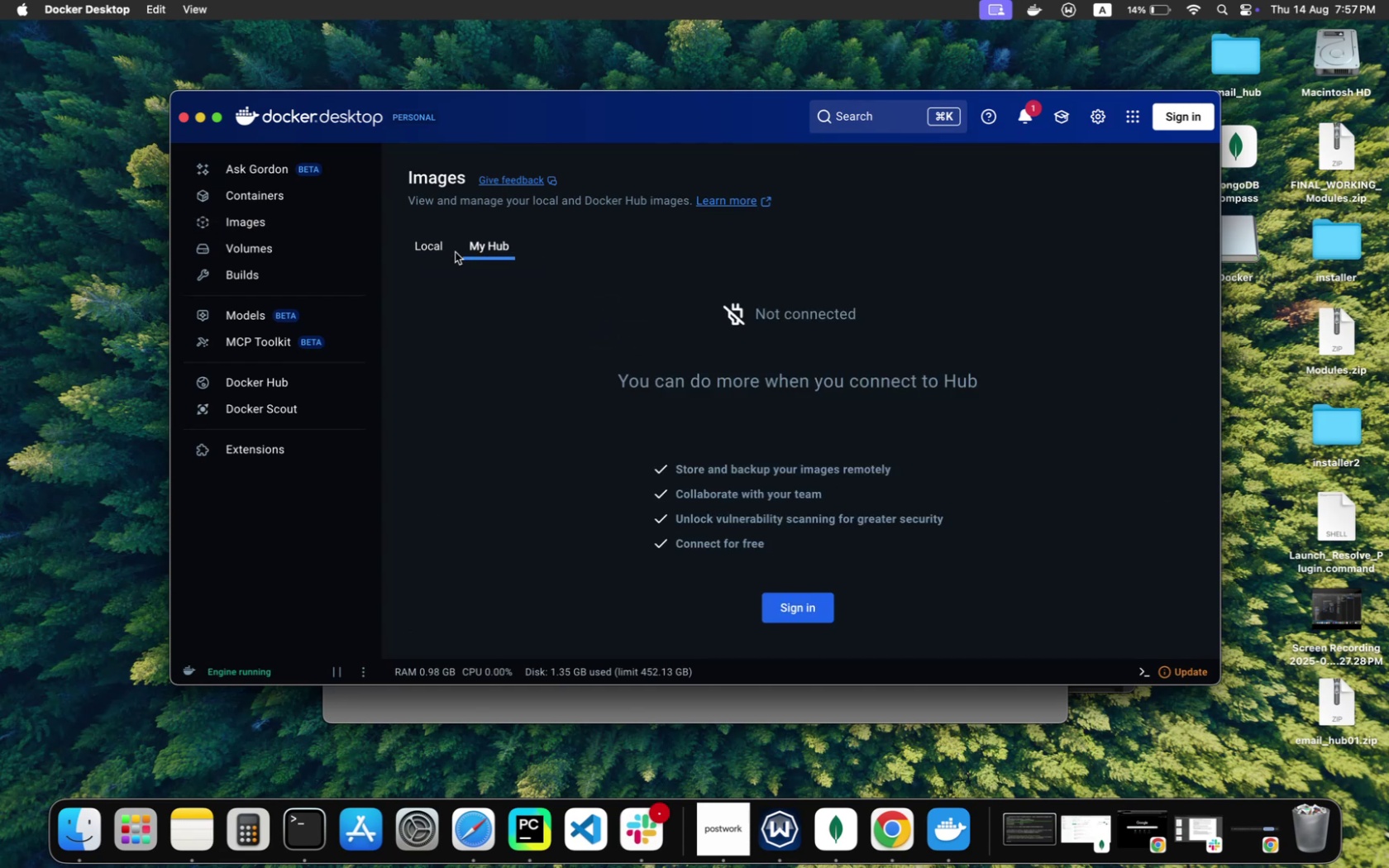 
left_click([456, 250])
 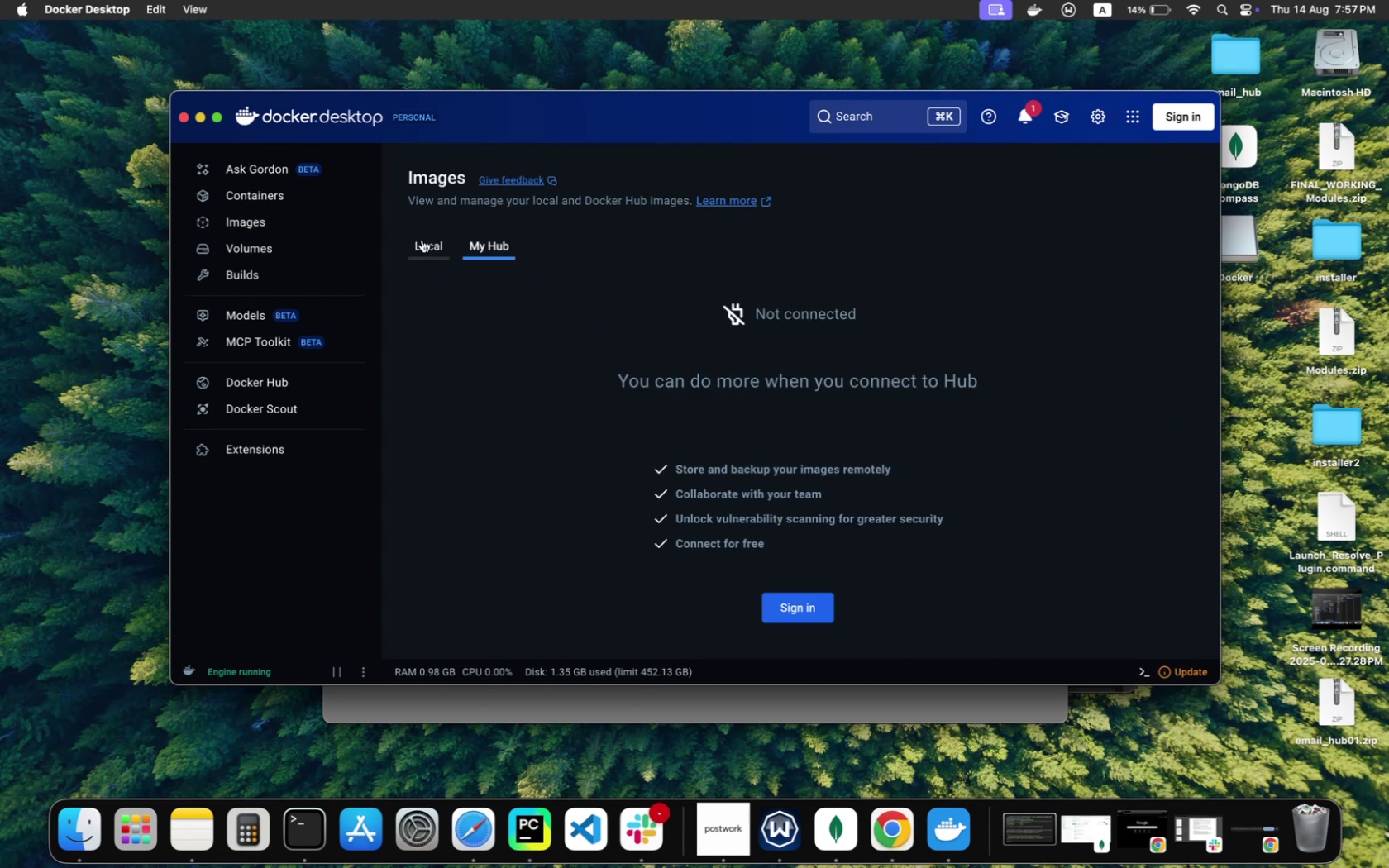 
left_click([422, 240])
 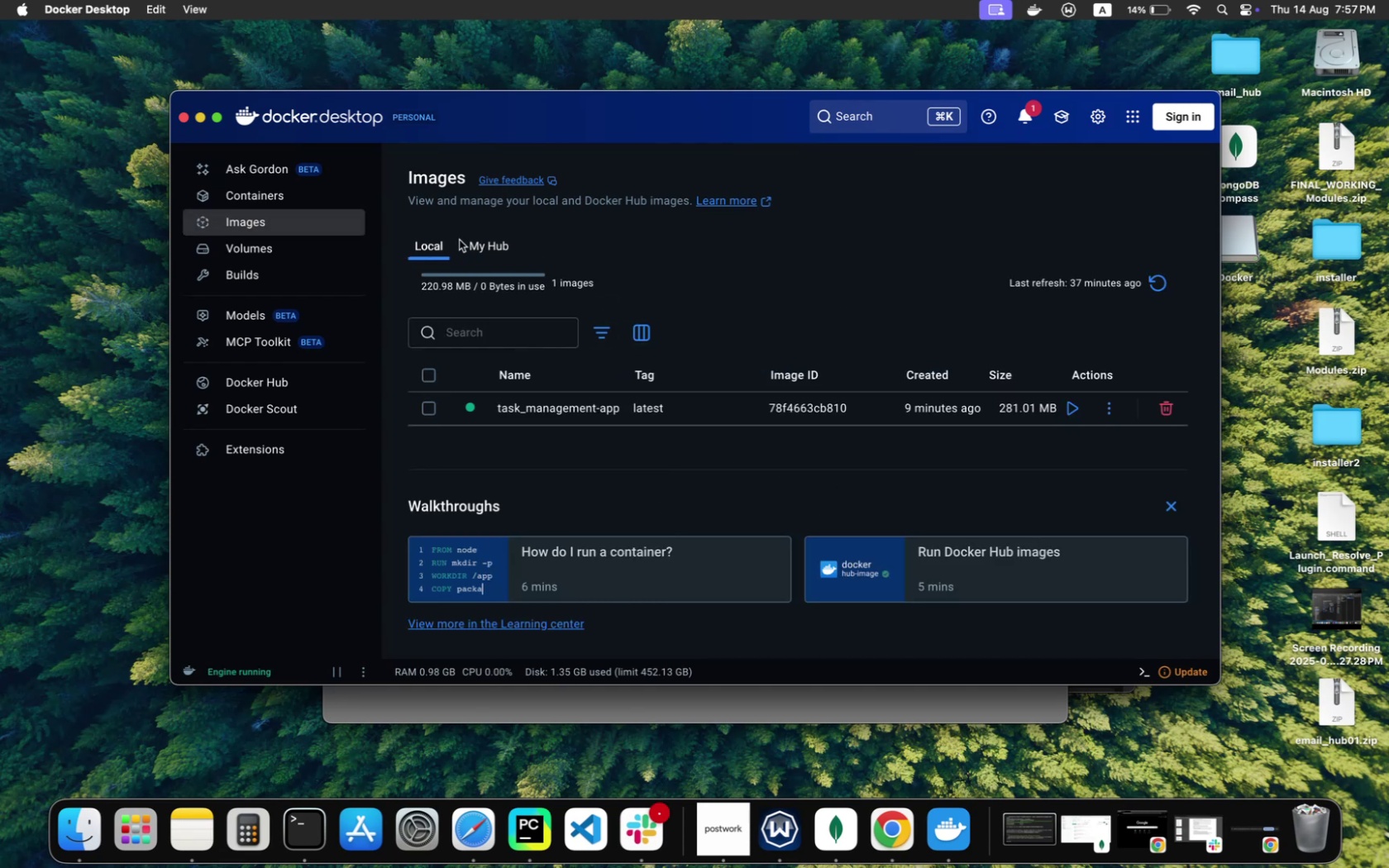 
left_click([474, 243])
 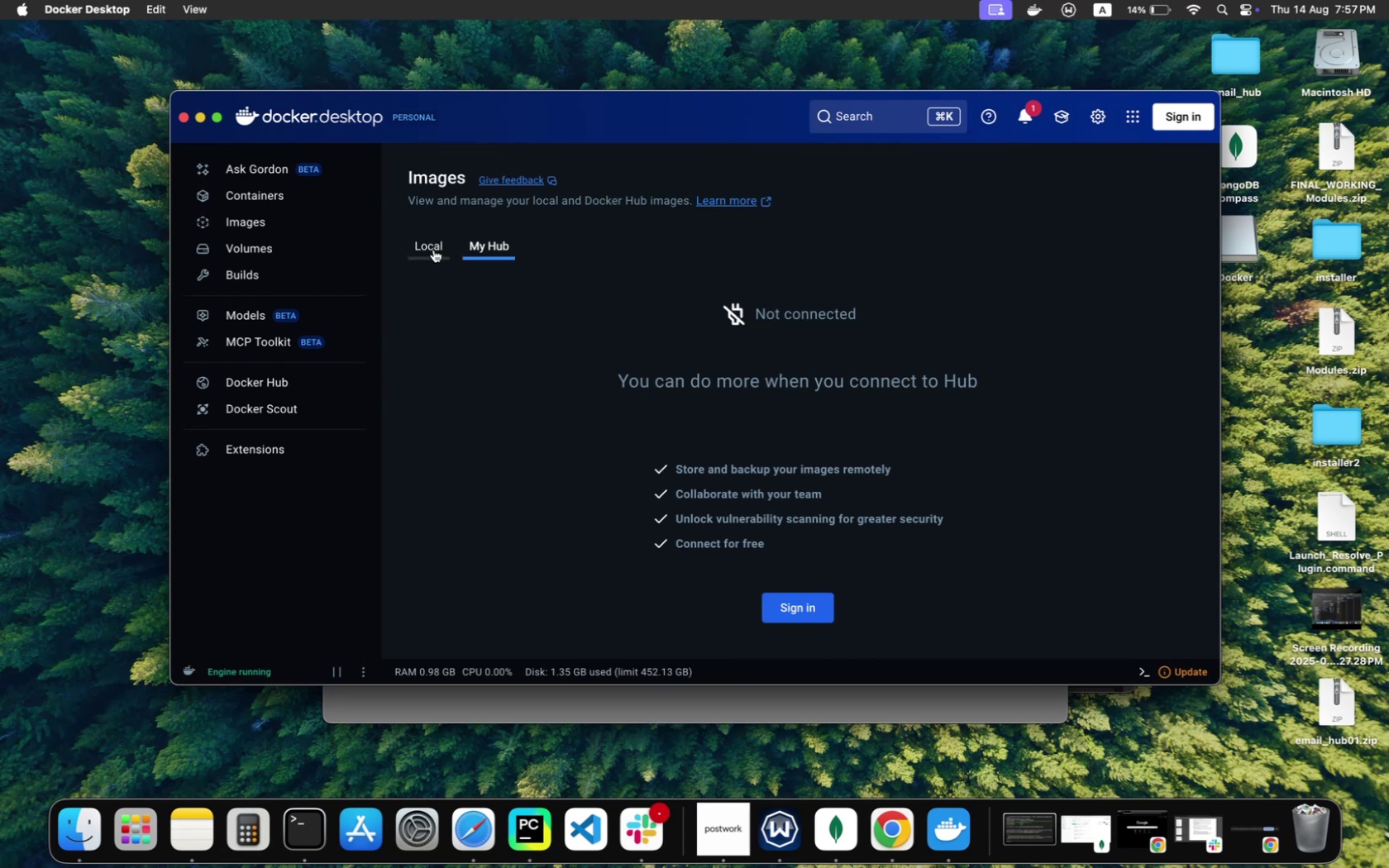 